 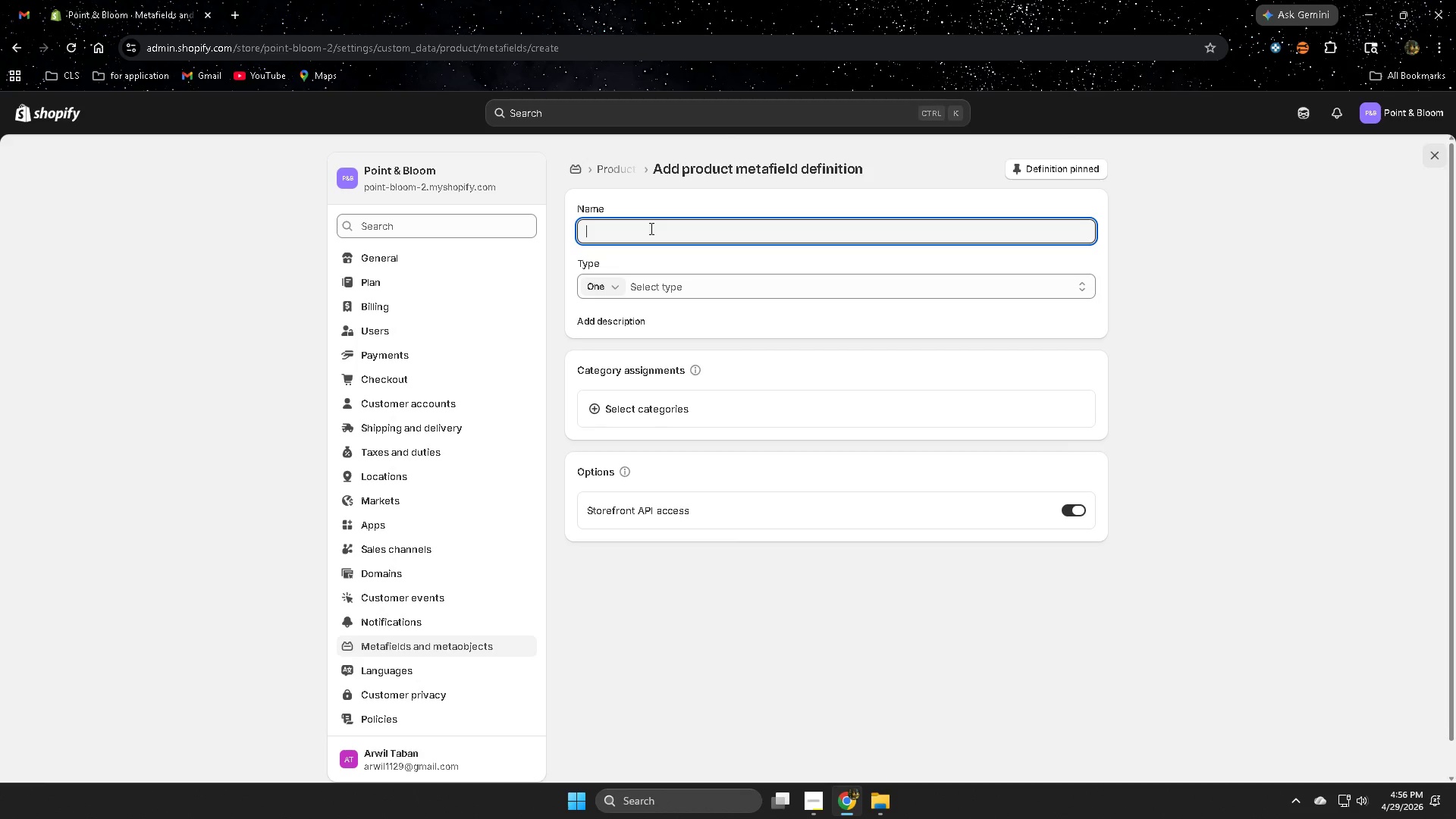 
type(RE)
key(Backspace)
type(eoder)
 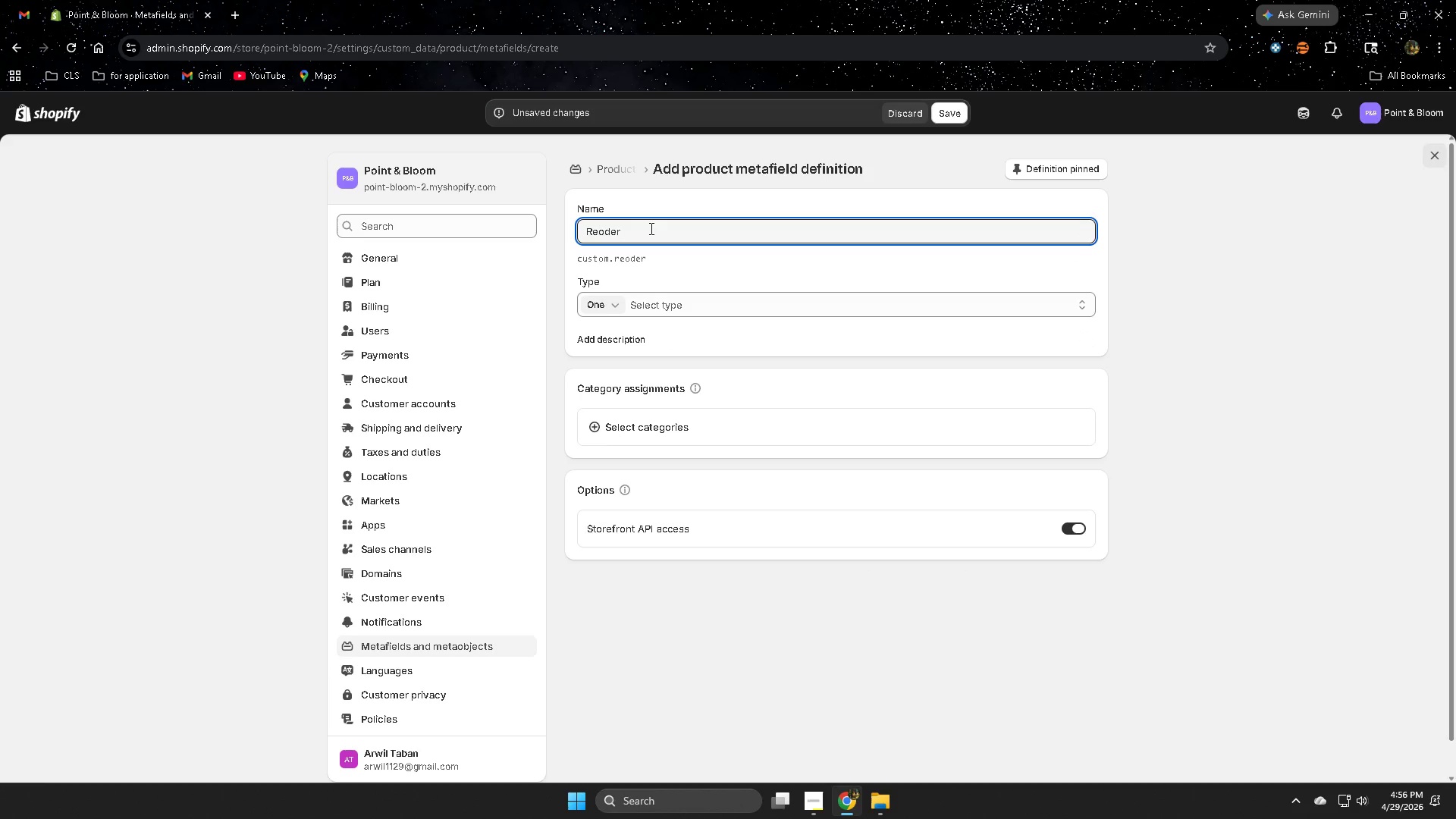 
type( Point)
 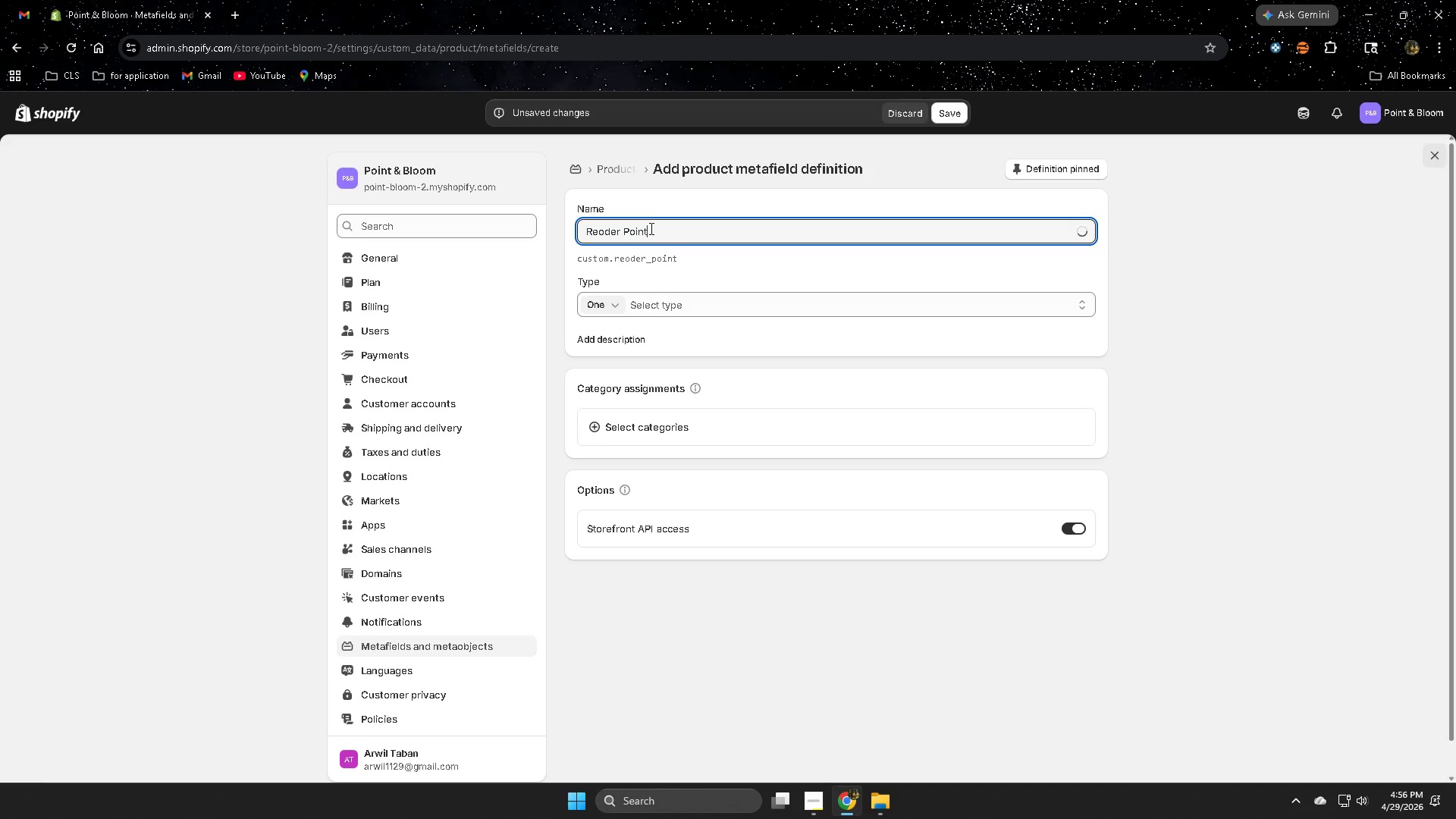 
left_click([682, 304])
 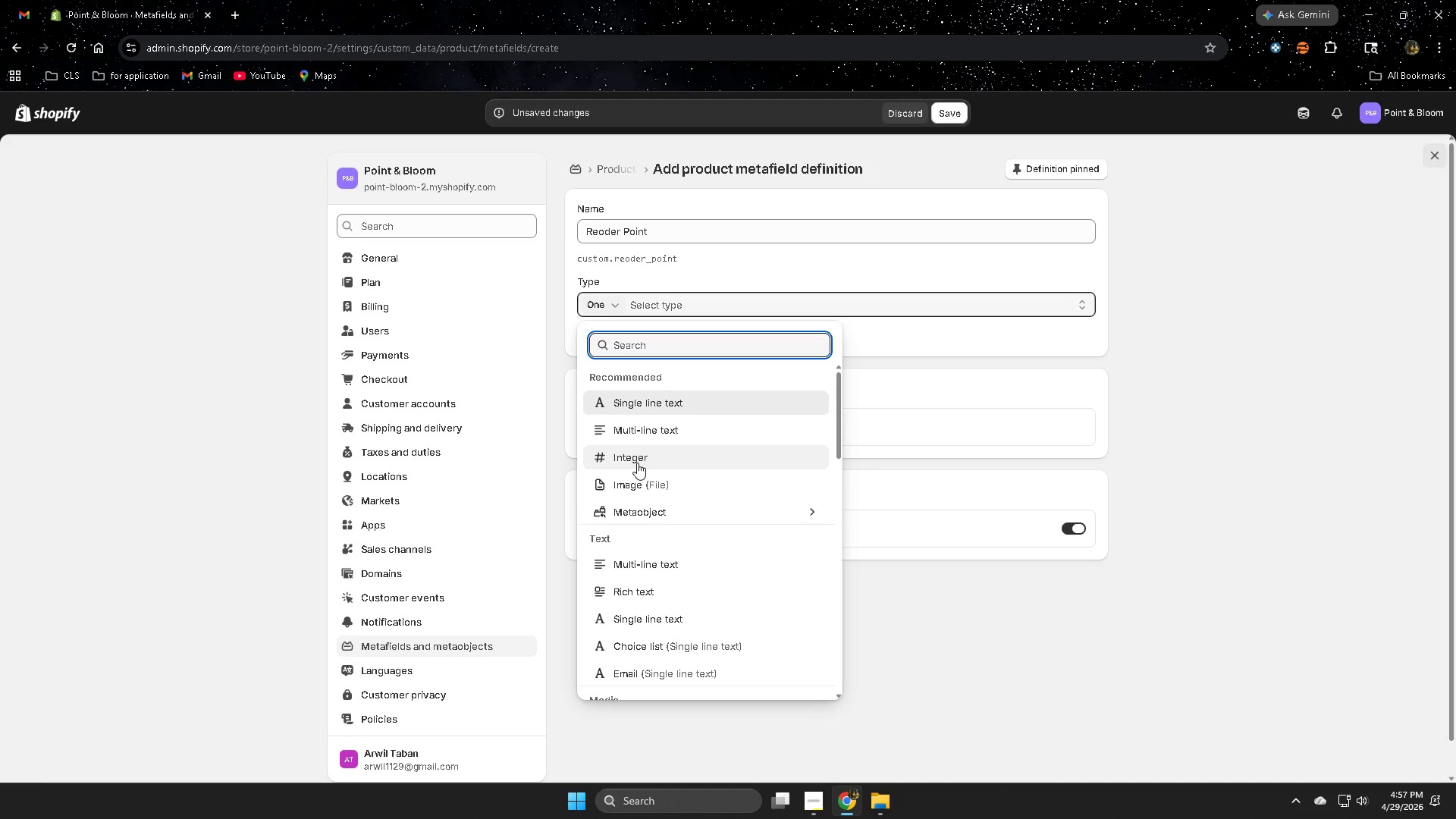 
left_click([637, 463])
 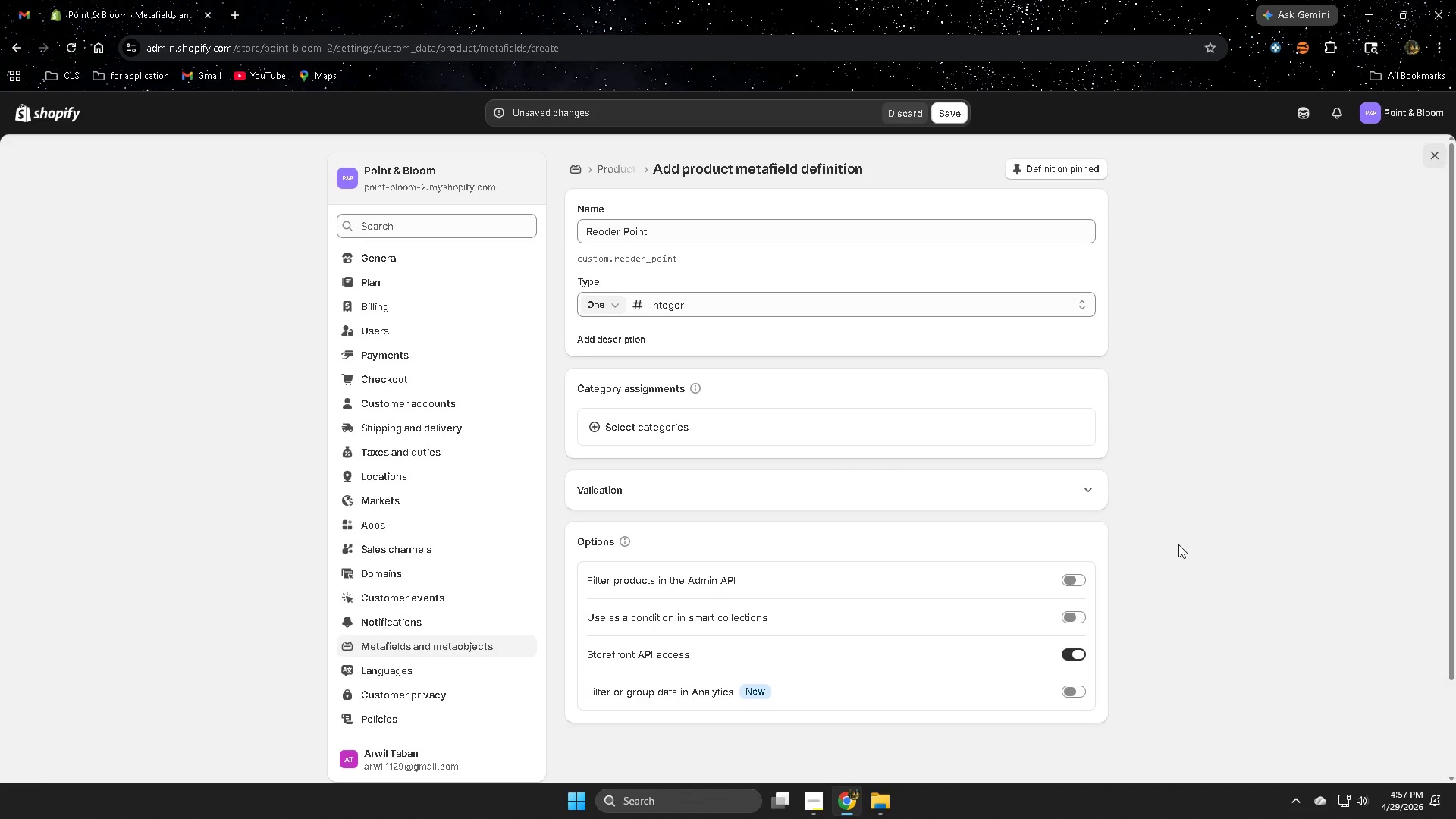 
scroll: coordinate [1178, 544], scroll_direction: down, amount: 1.0
 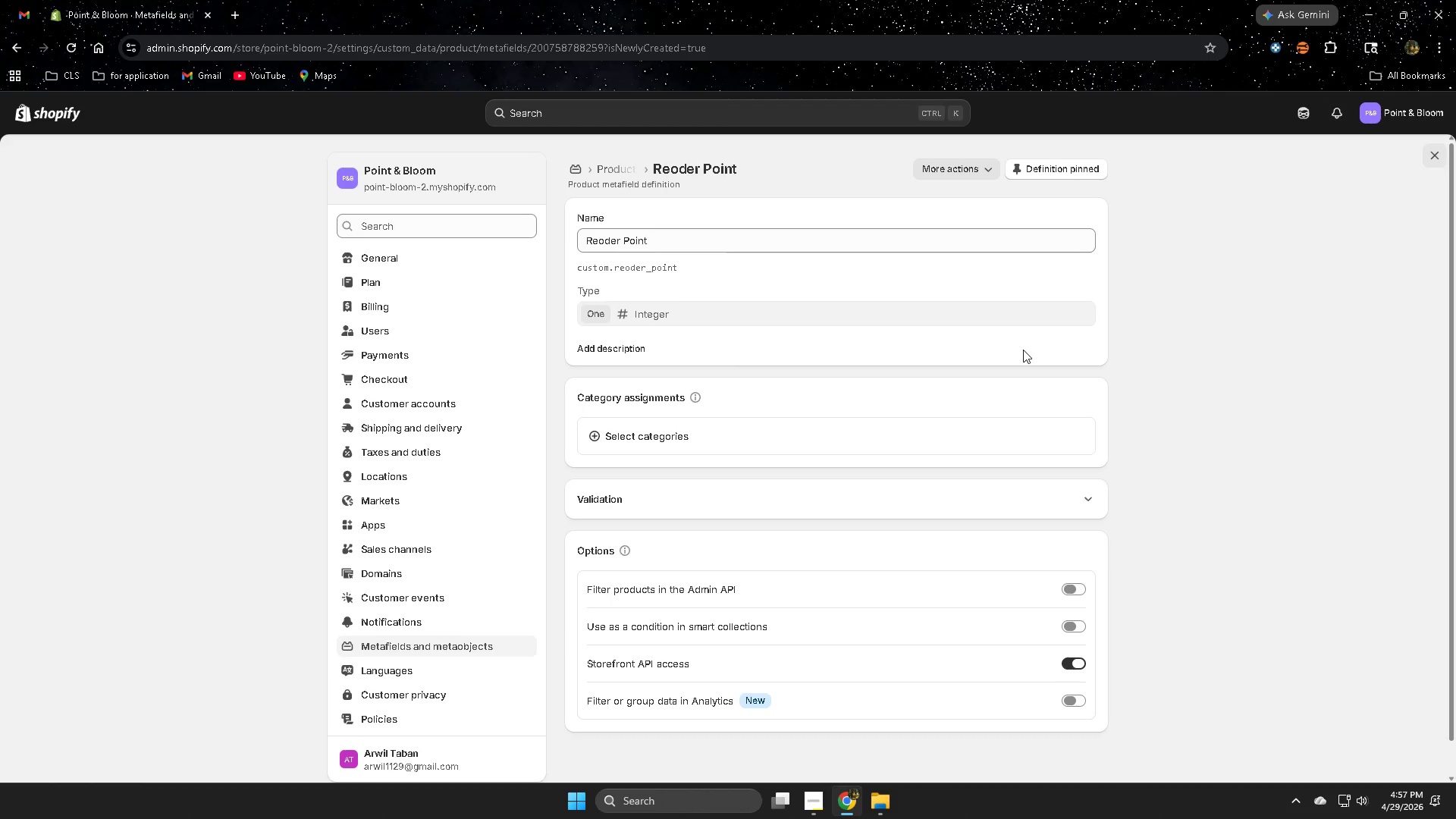 
wait(30.68)
 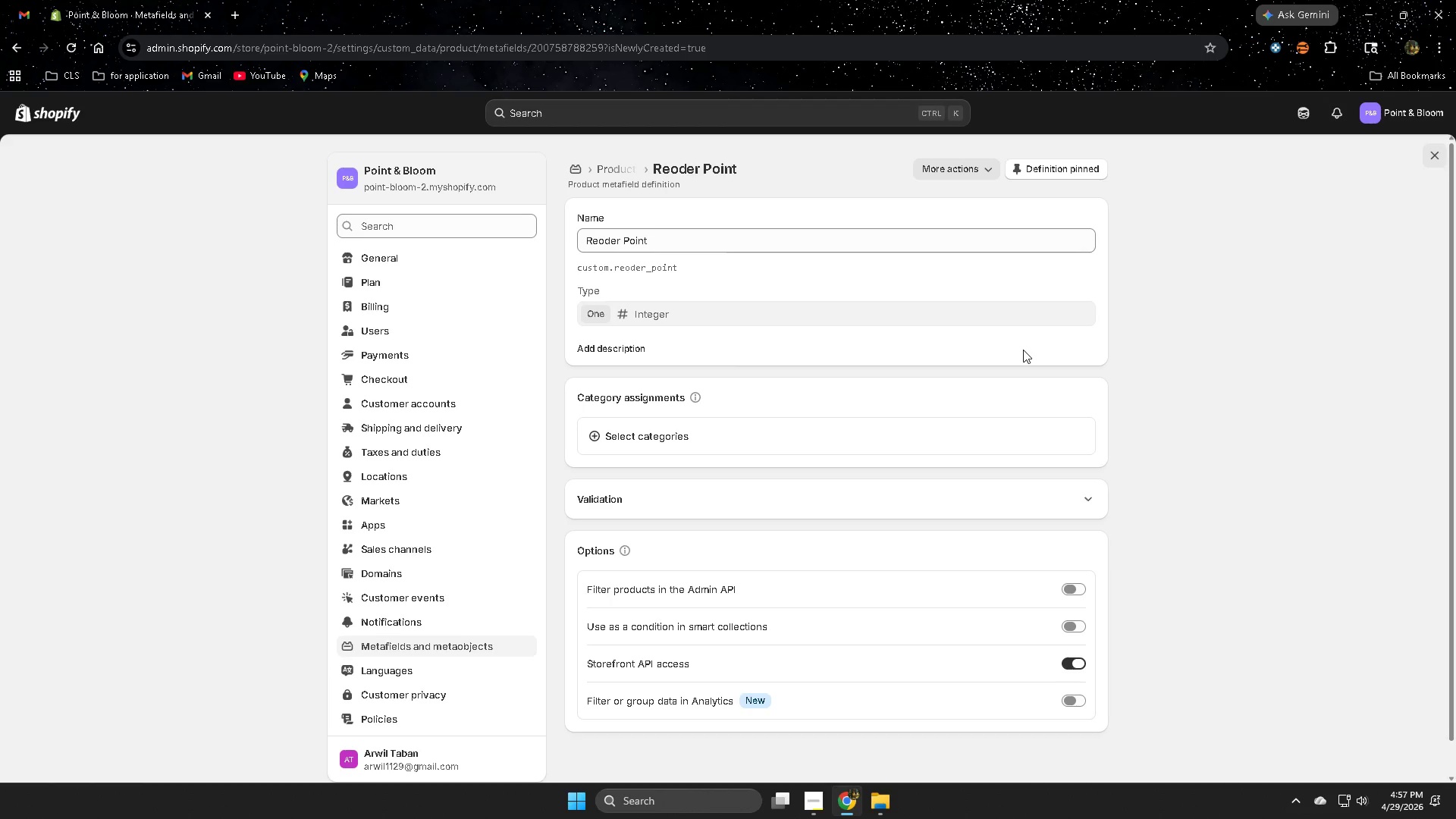 
left_click([56, 119])
 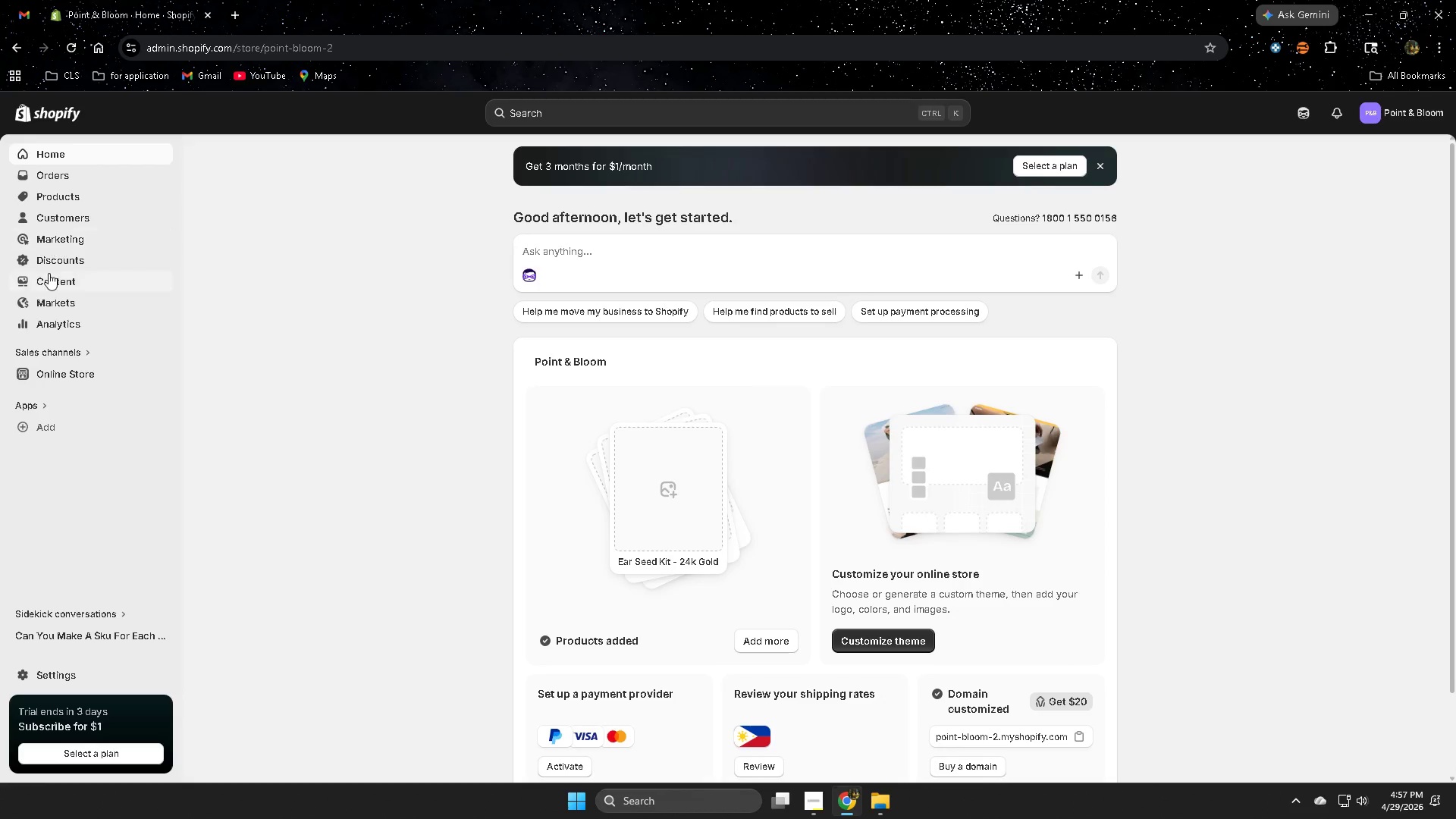 
left_click([59, 200])
 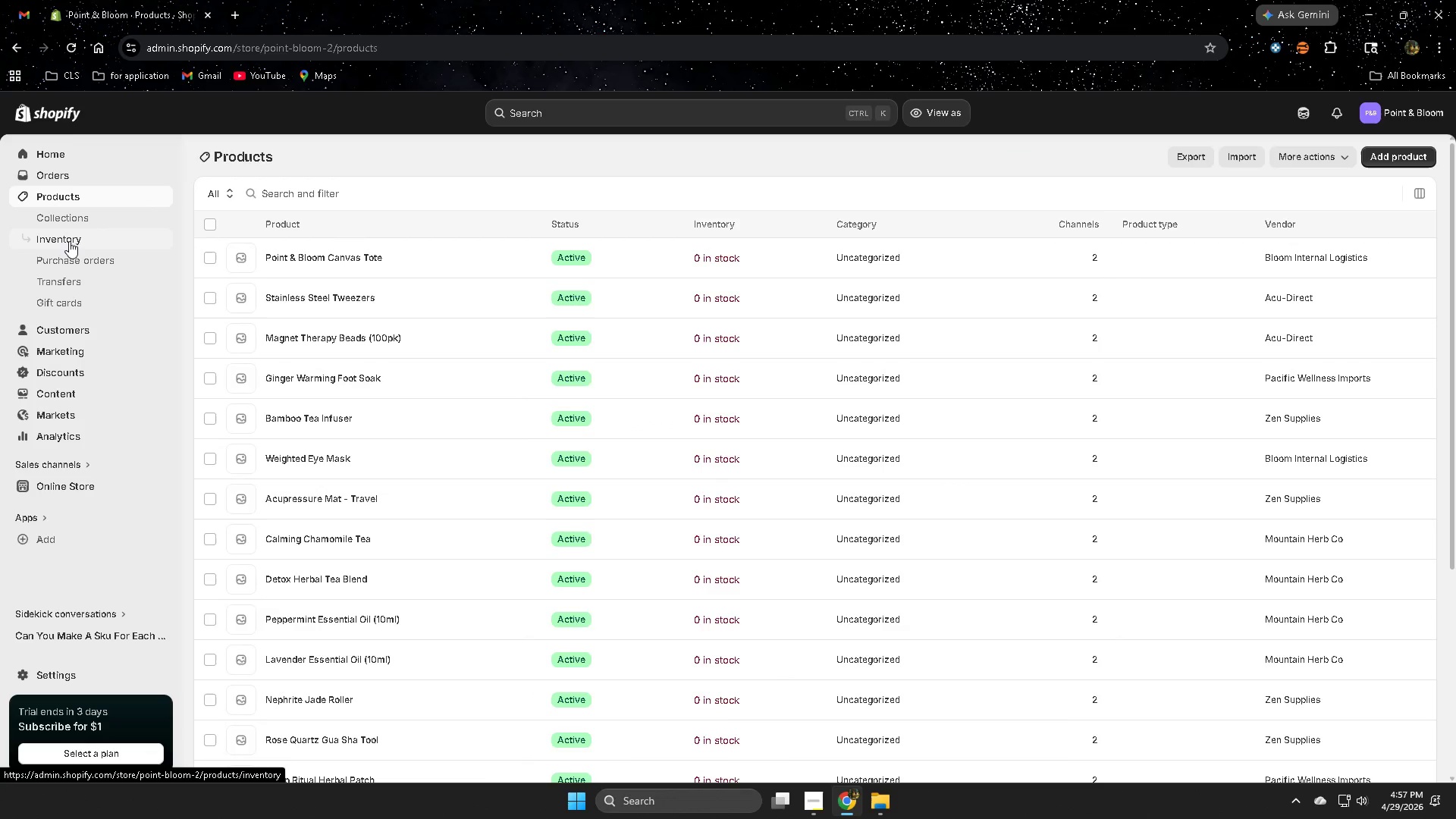 
left_click([67, 240])
 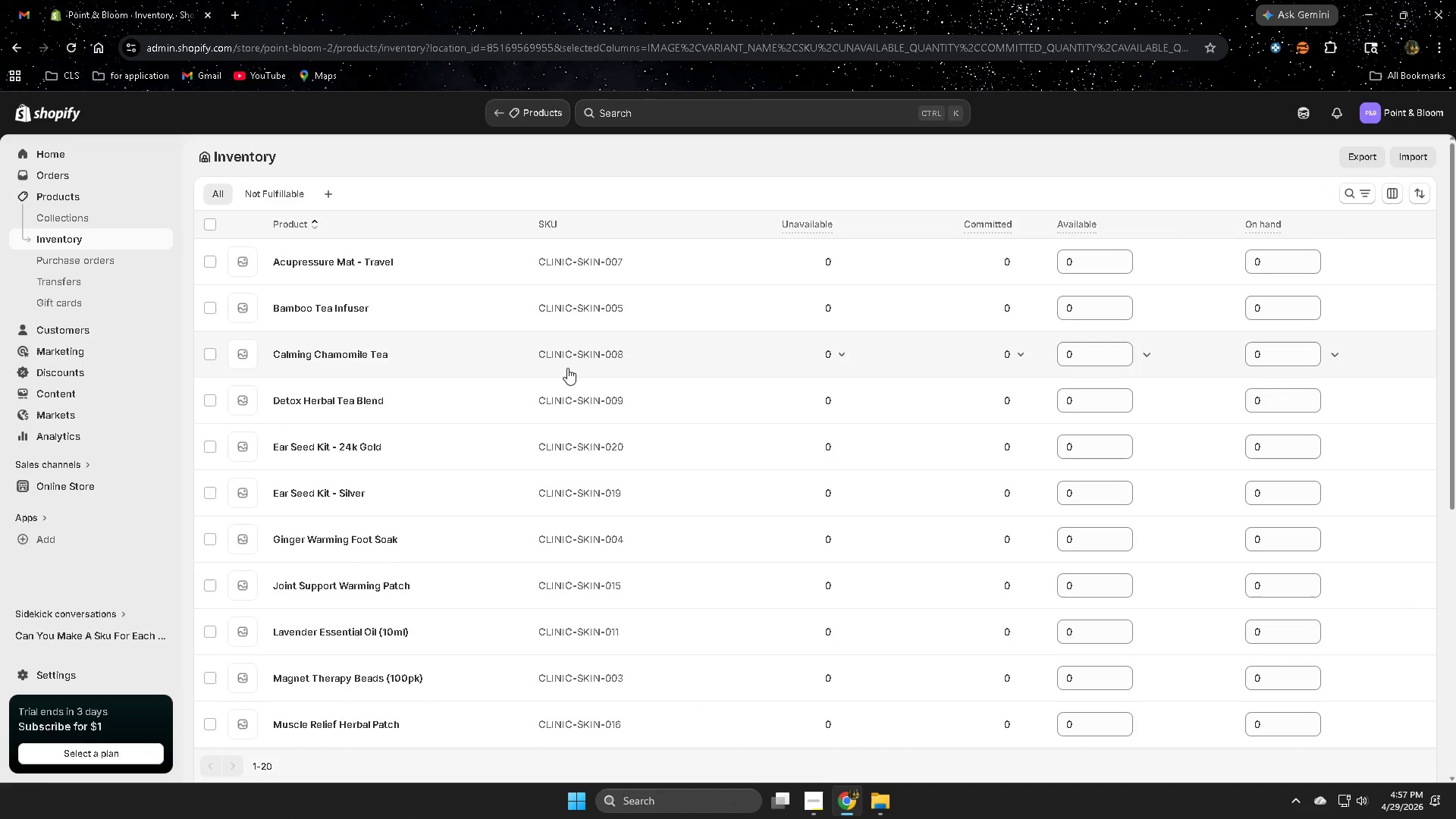 
wait(8.09)
 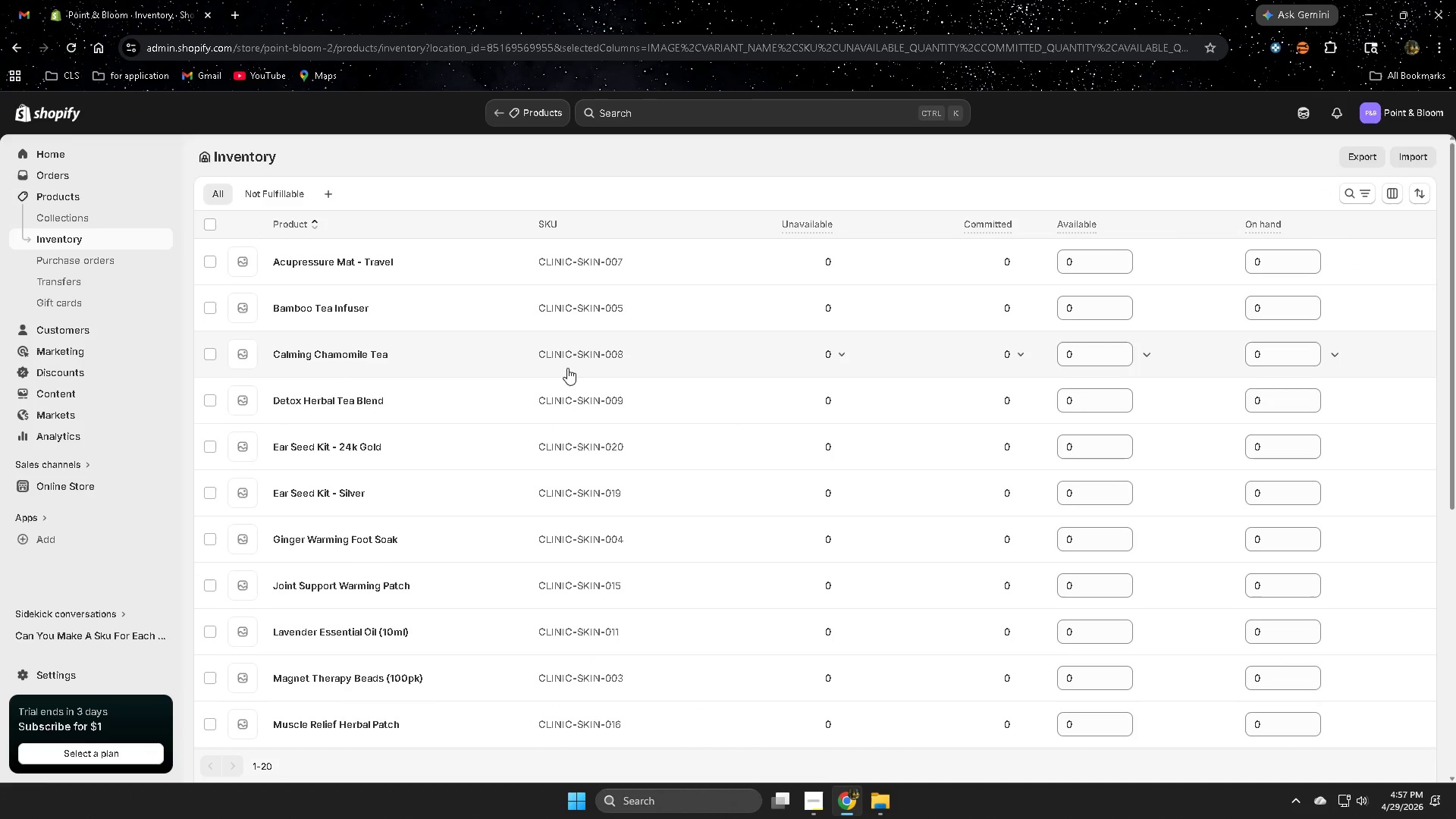 
left_click([843, 263])
 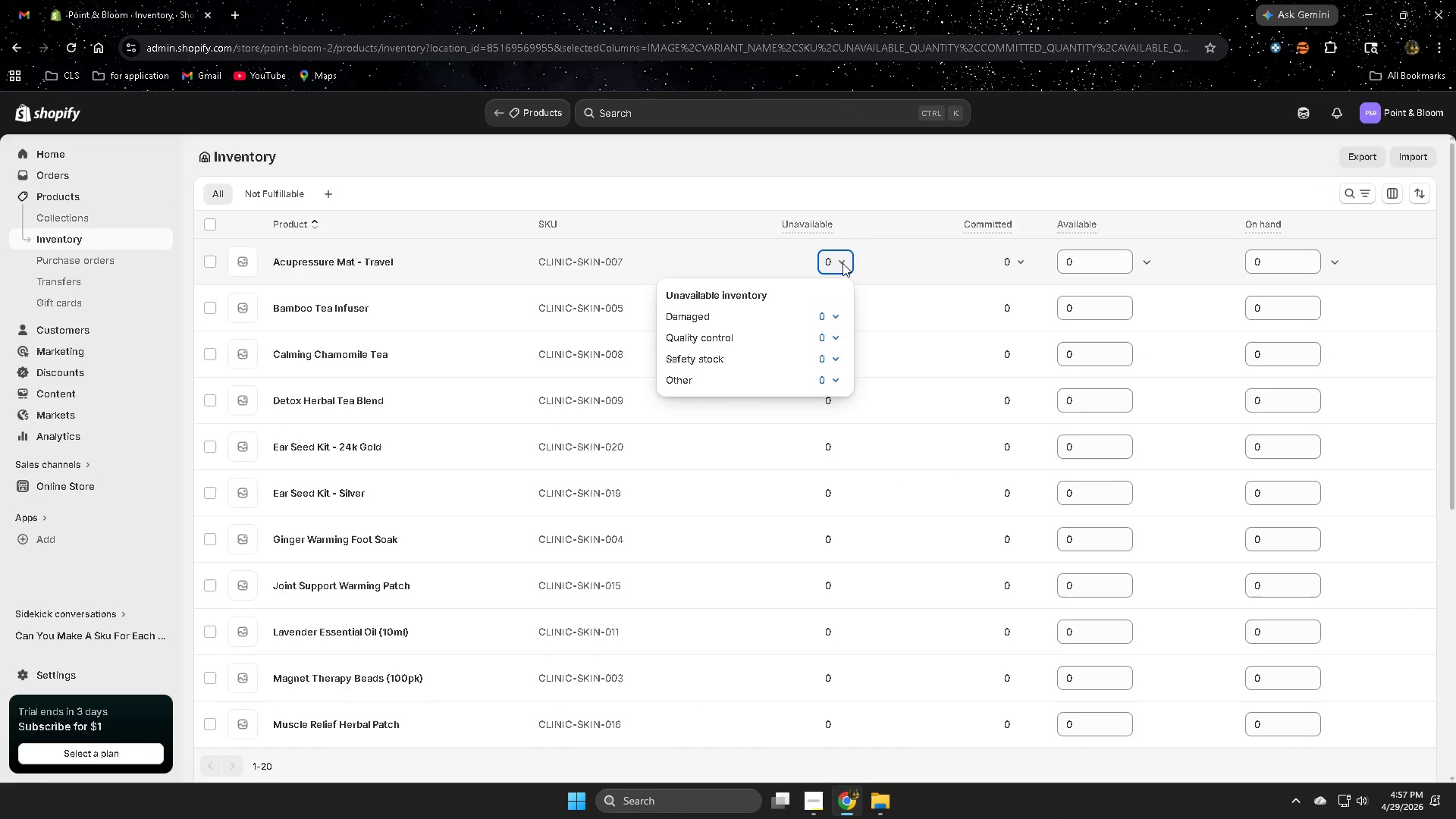 
left_click([843, 263])
 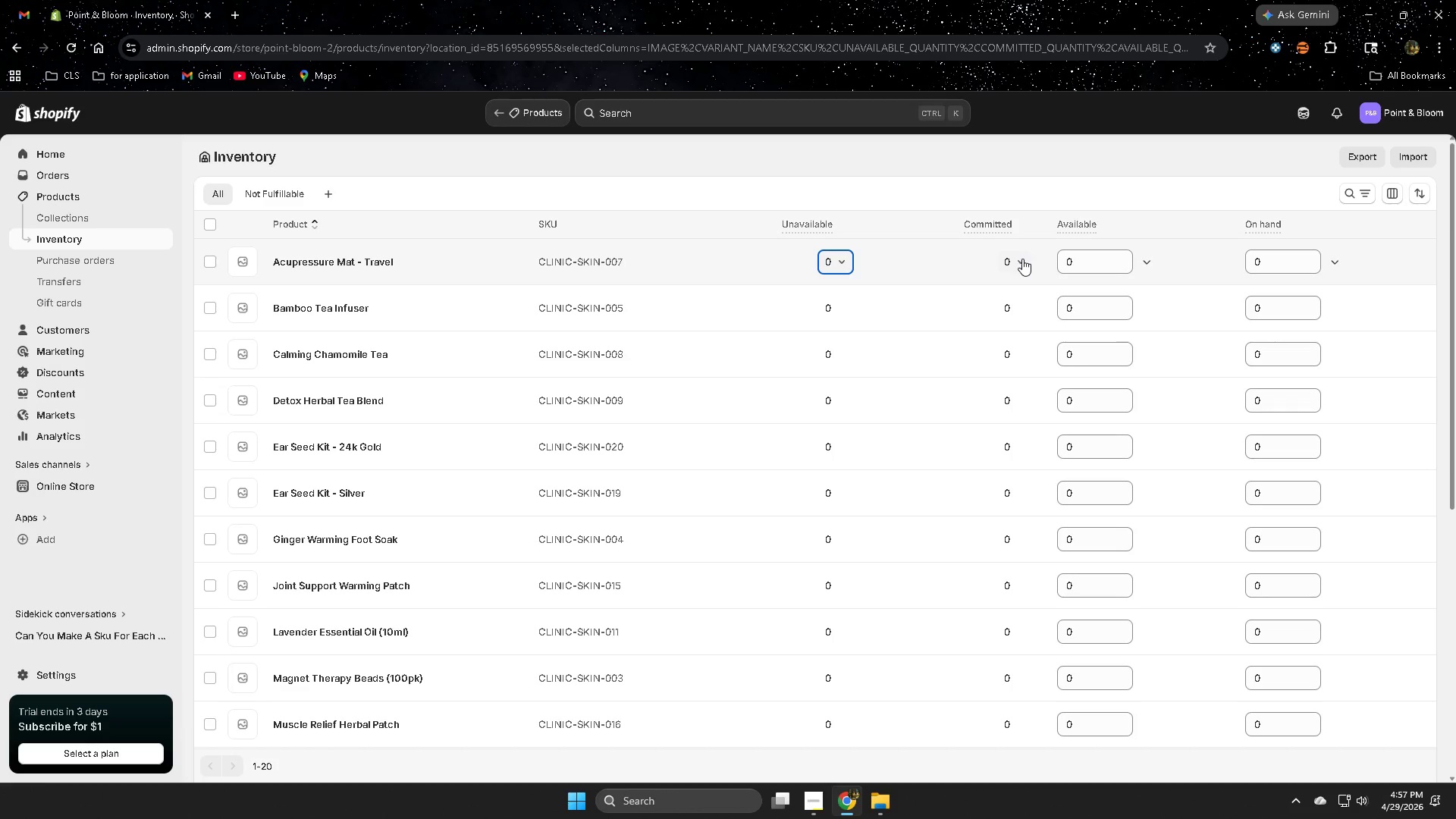 
left_click([1022, 259])
 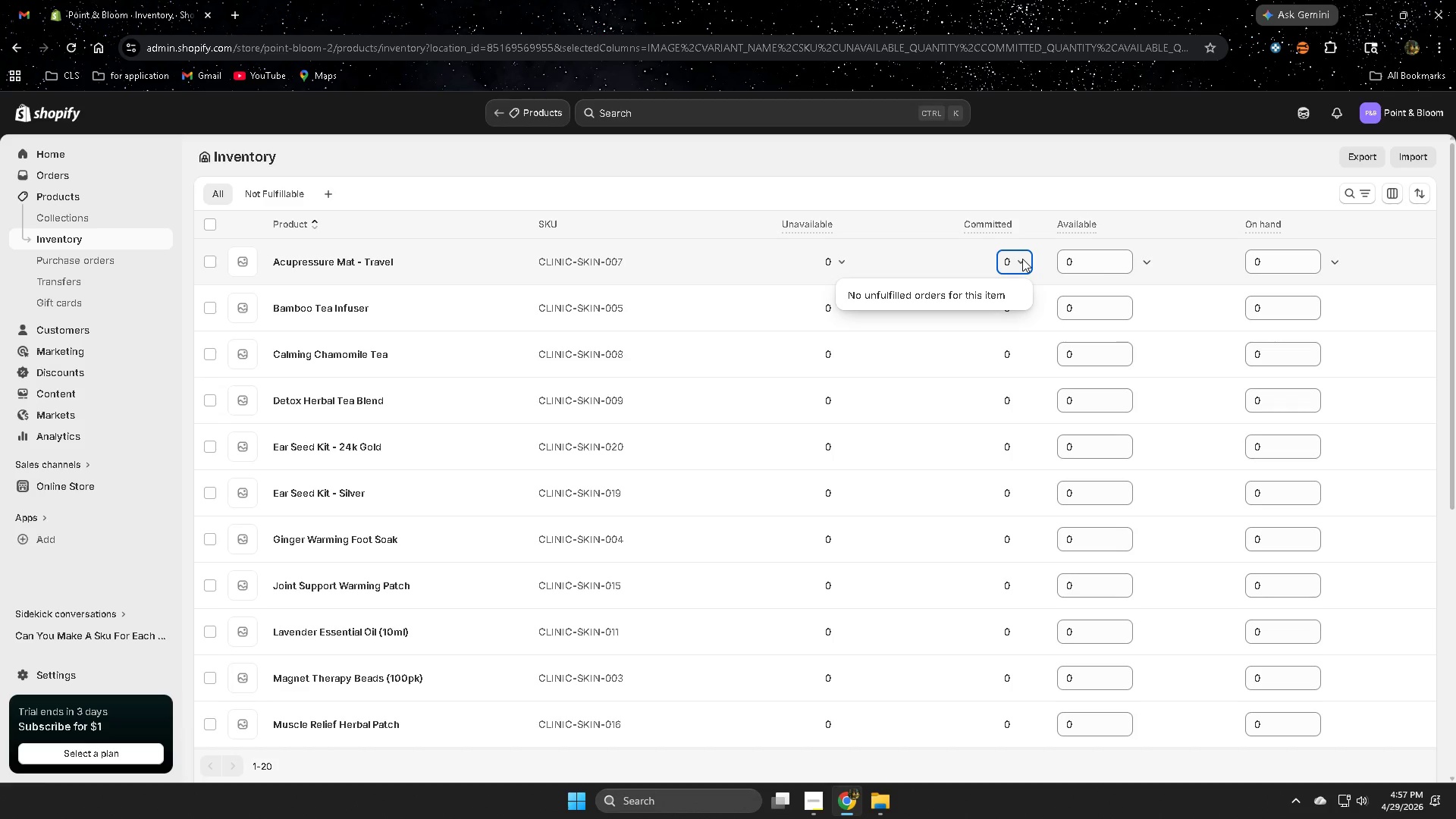 
left_click([1022, 259])
 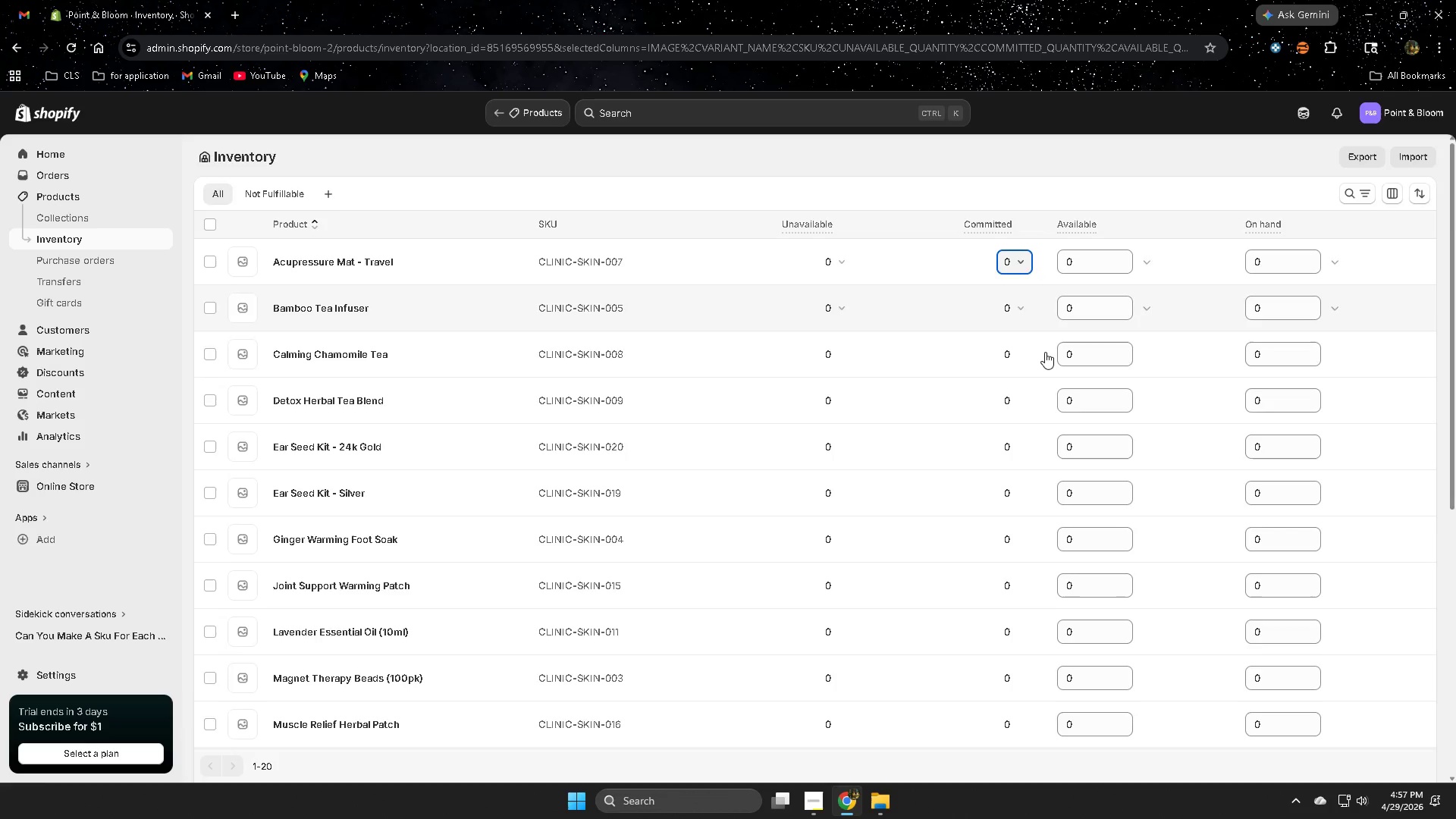 
scroll: coordinate [959, 371], scroll_direction: down, amount: 1.0
 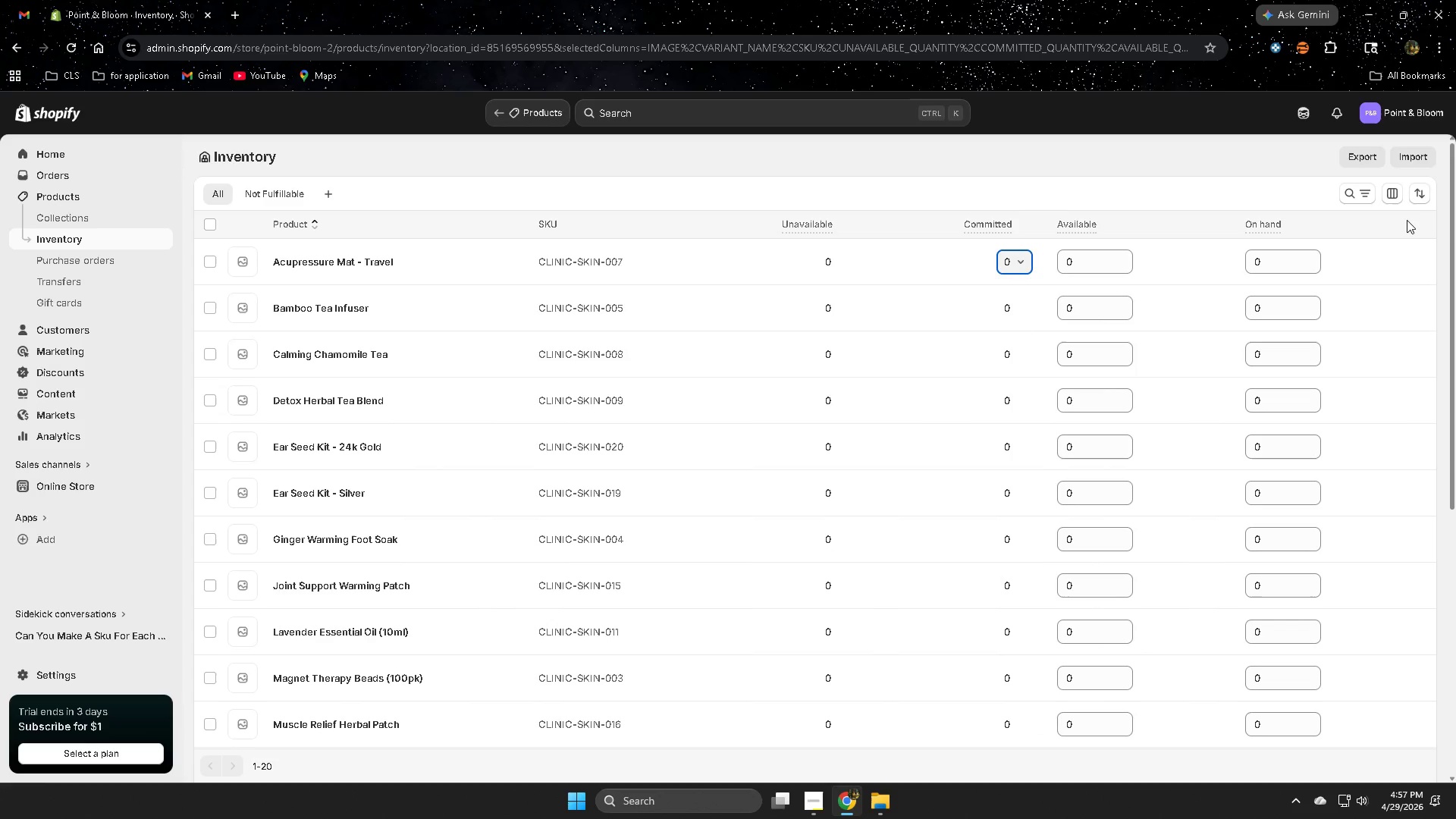 
mouse_move([1427, 196])
 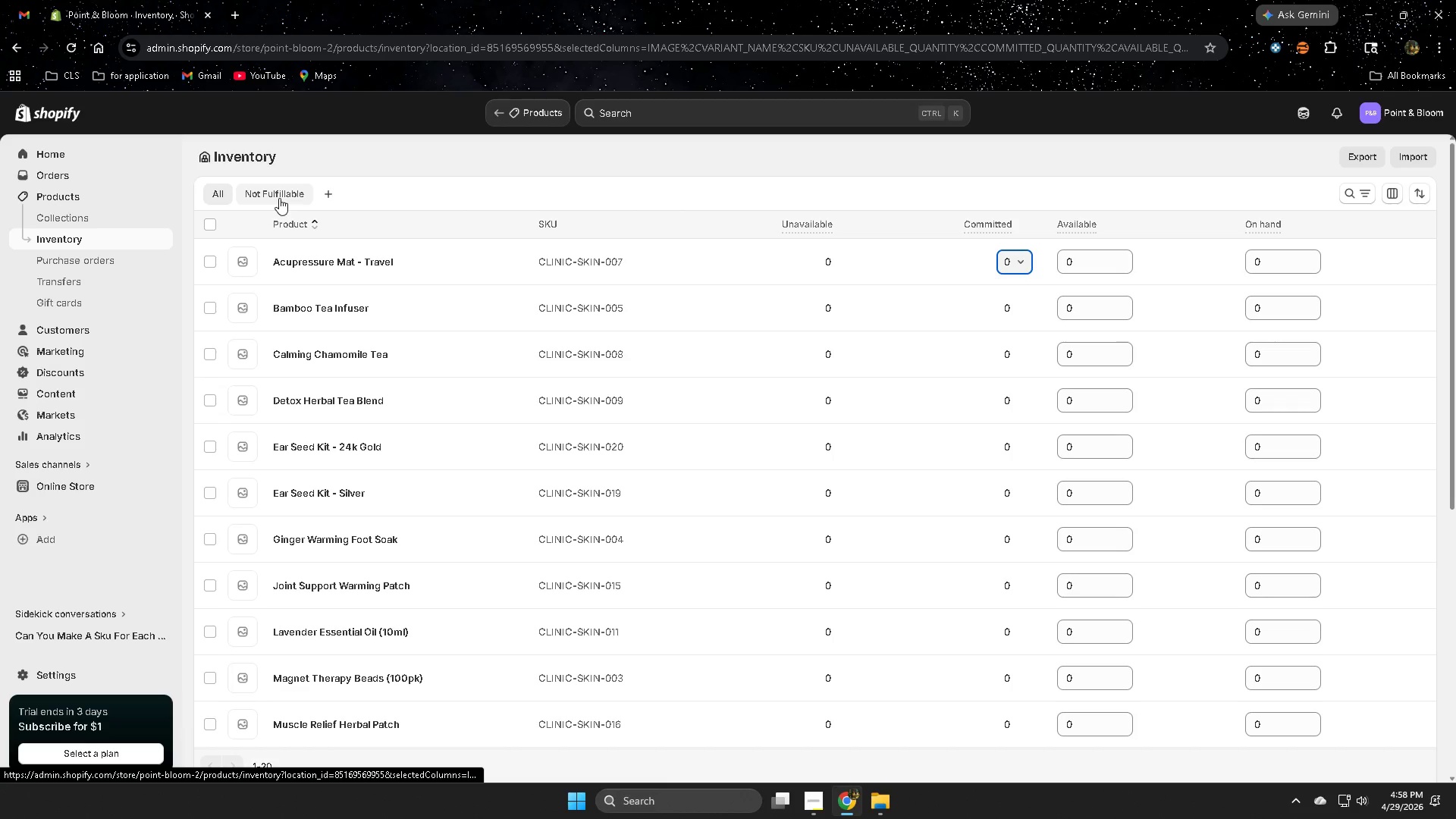 
wait(5.78)
 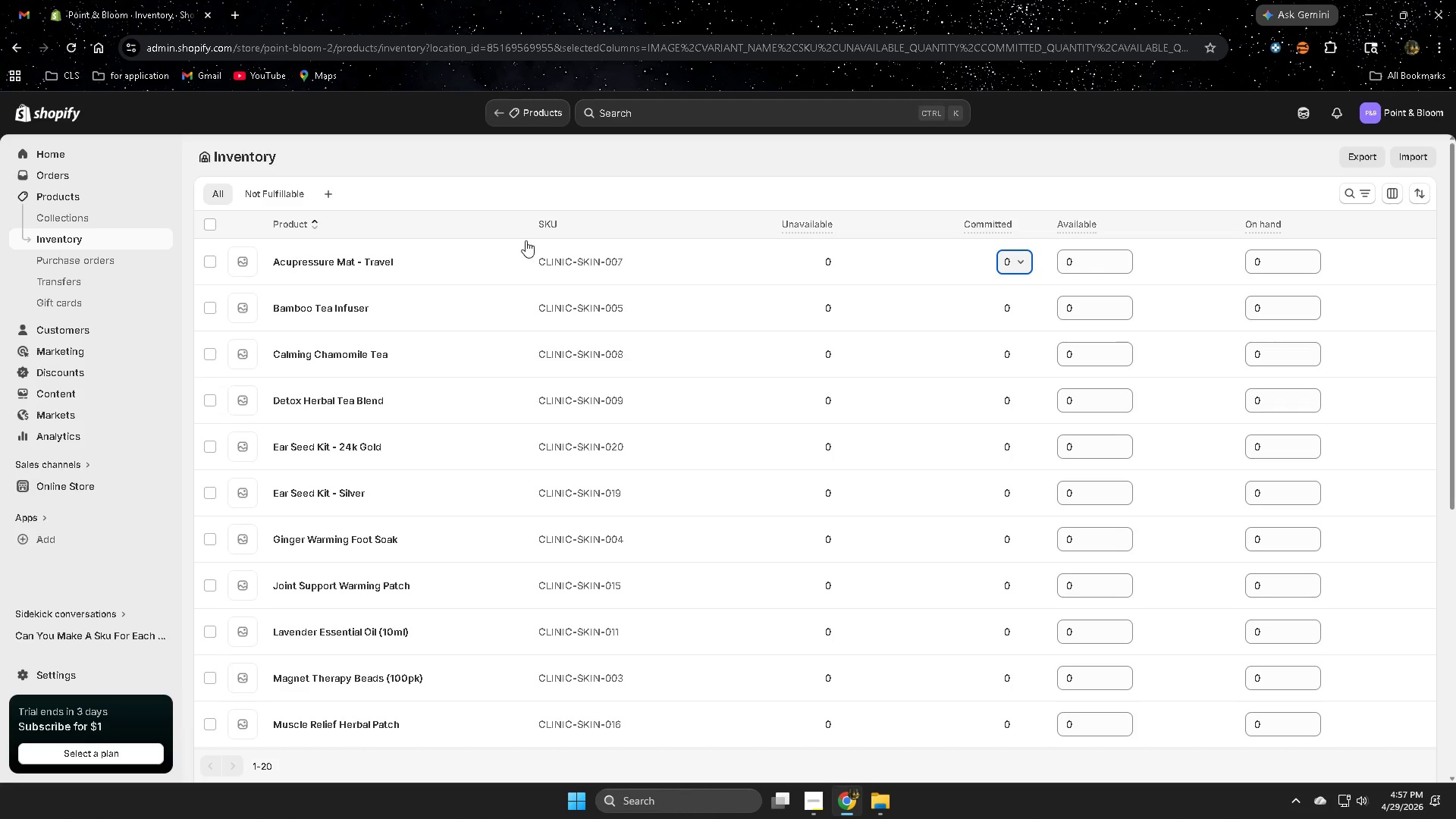 
left_click([214, 229])
 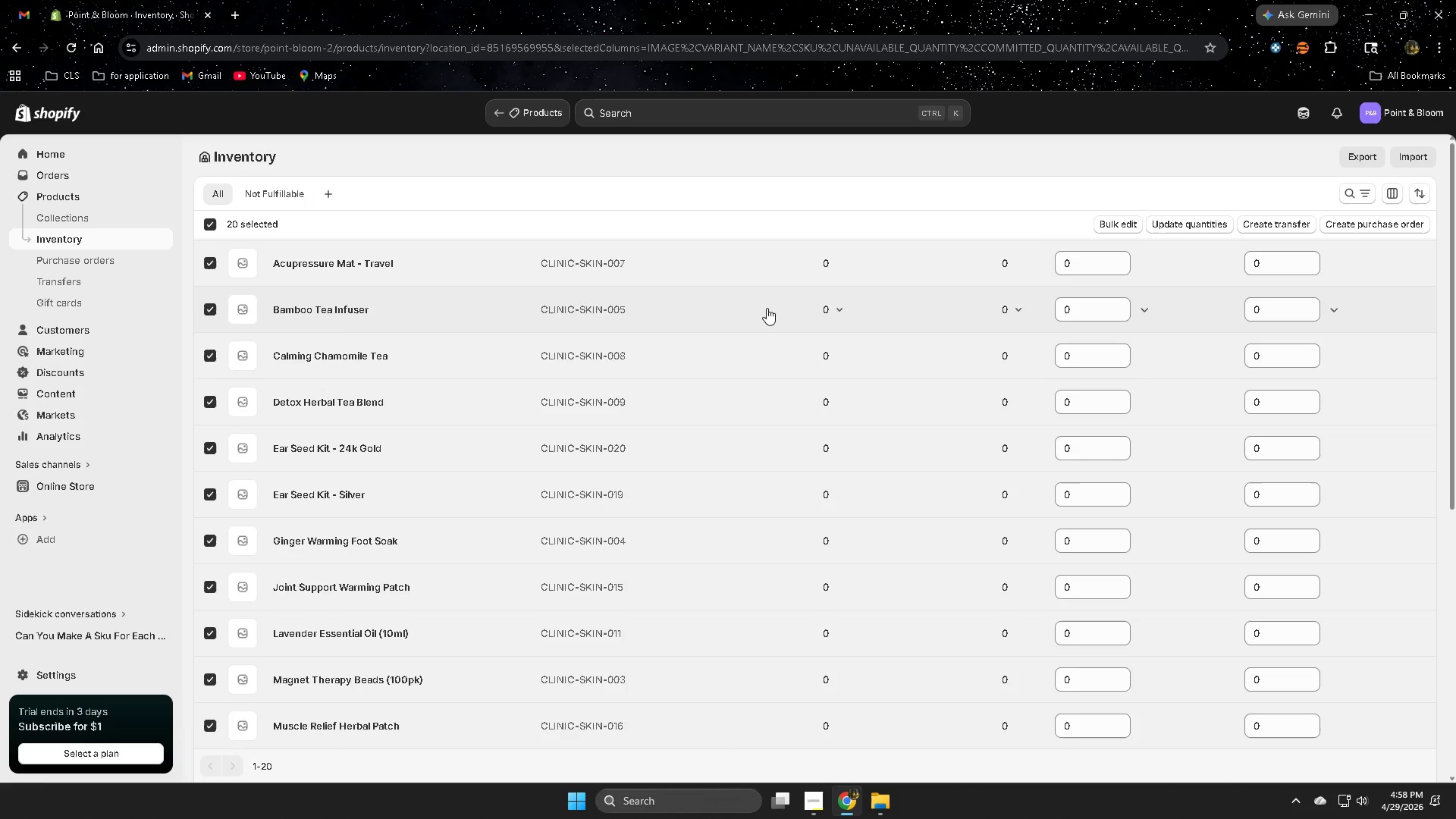 
scroll: coordinate [836, 340], scroll_direction: up, amount: 1.0
 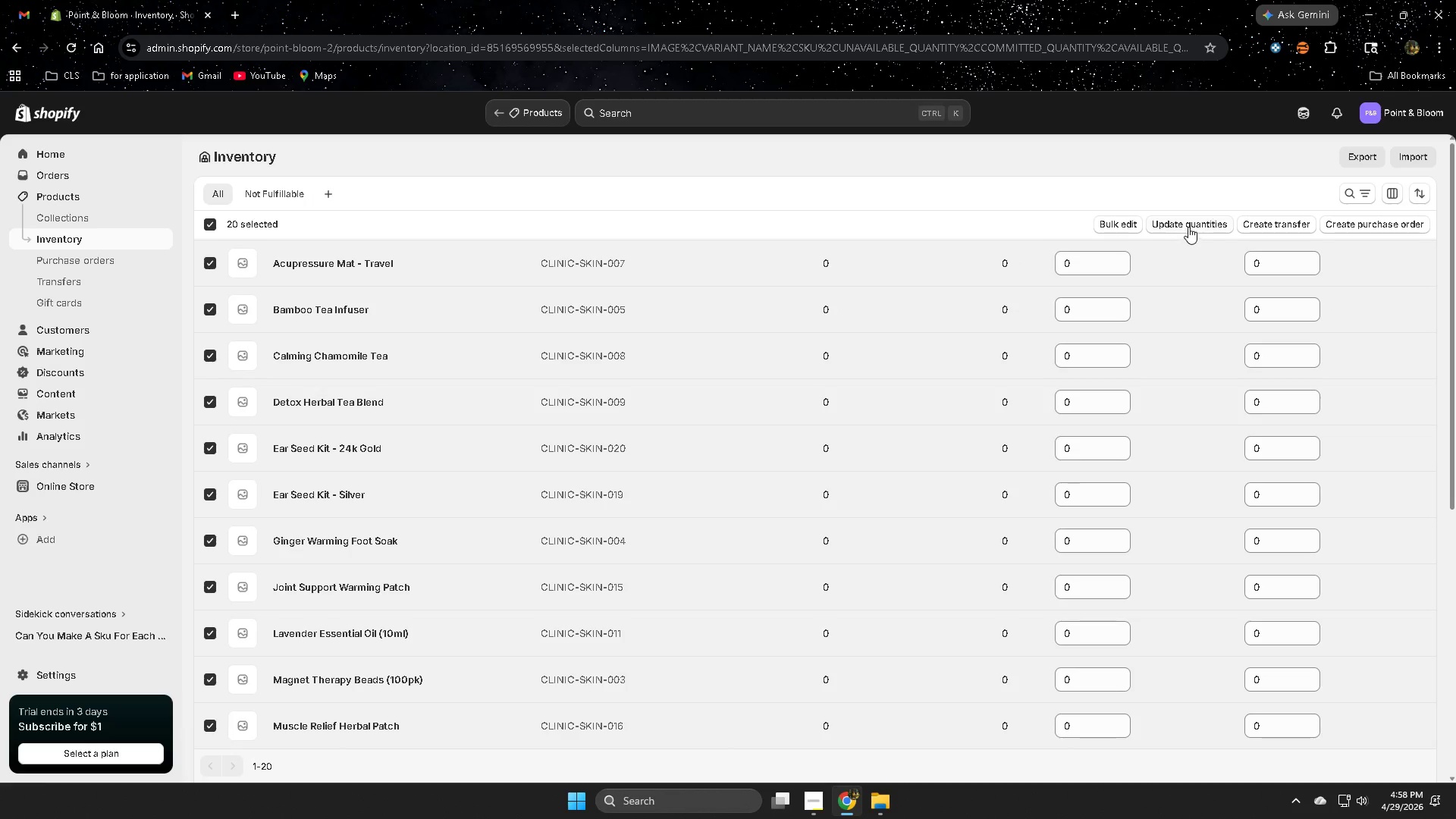 
left_click([1194, 227])
 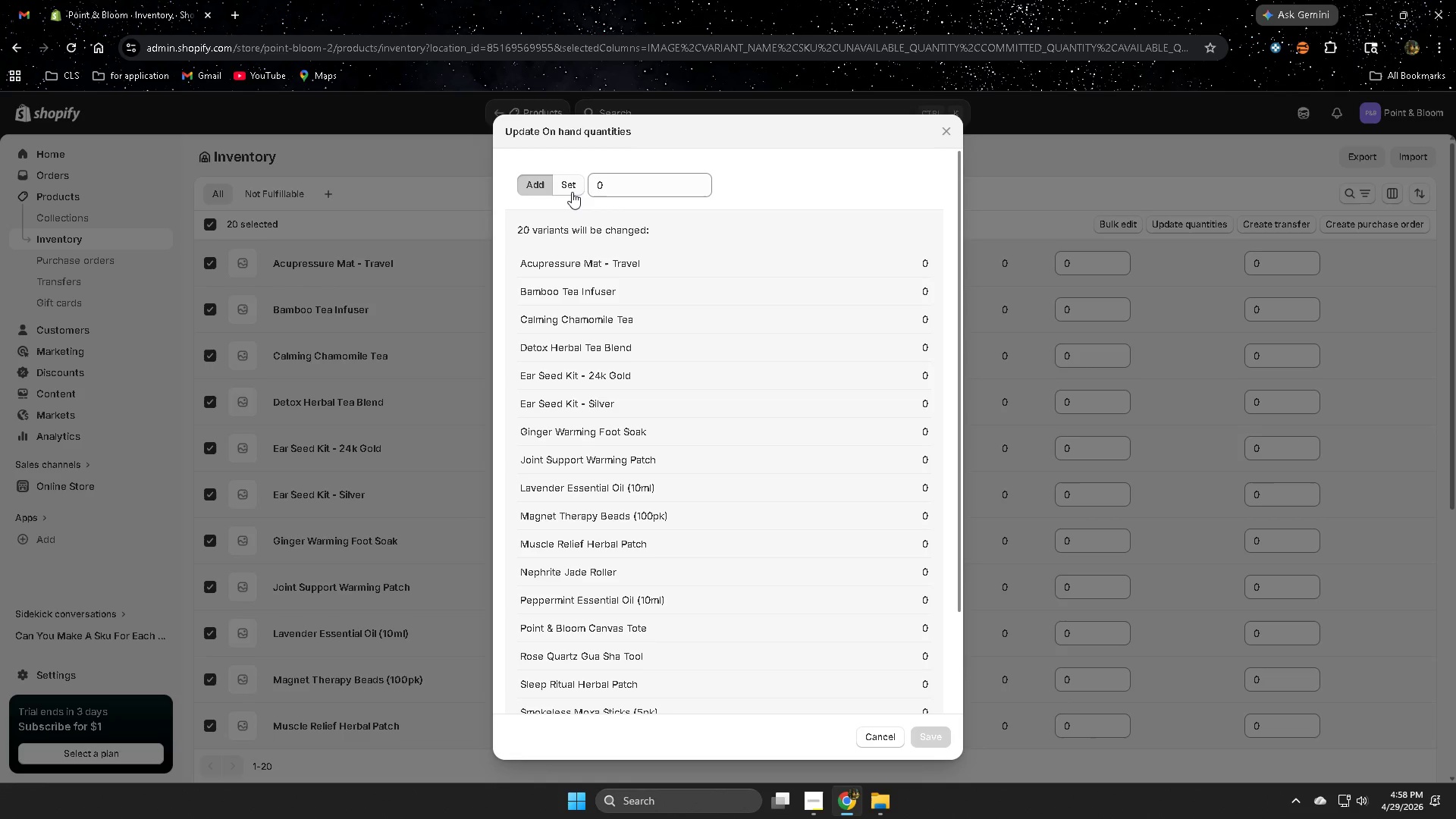 
left_click([573, 187])
 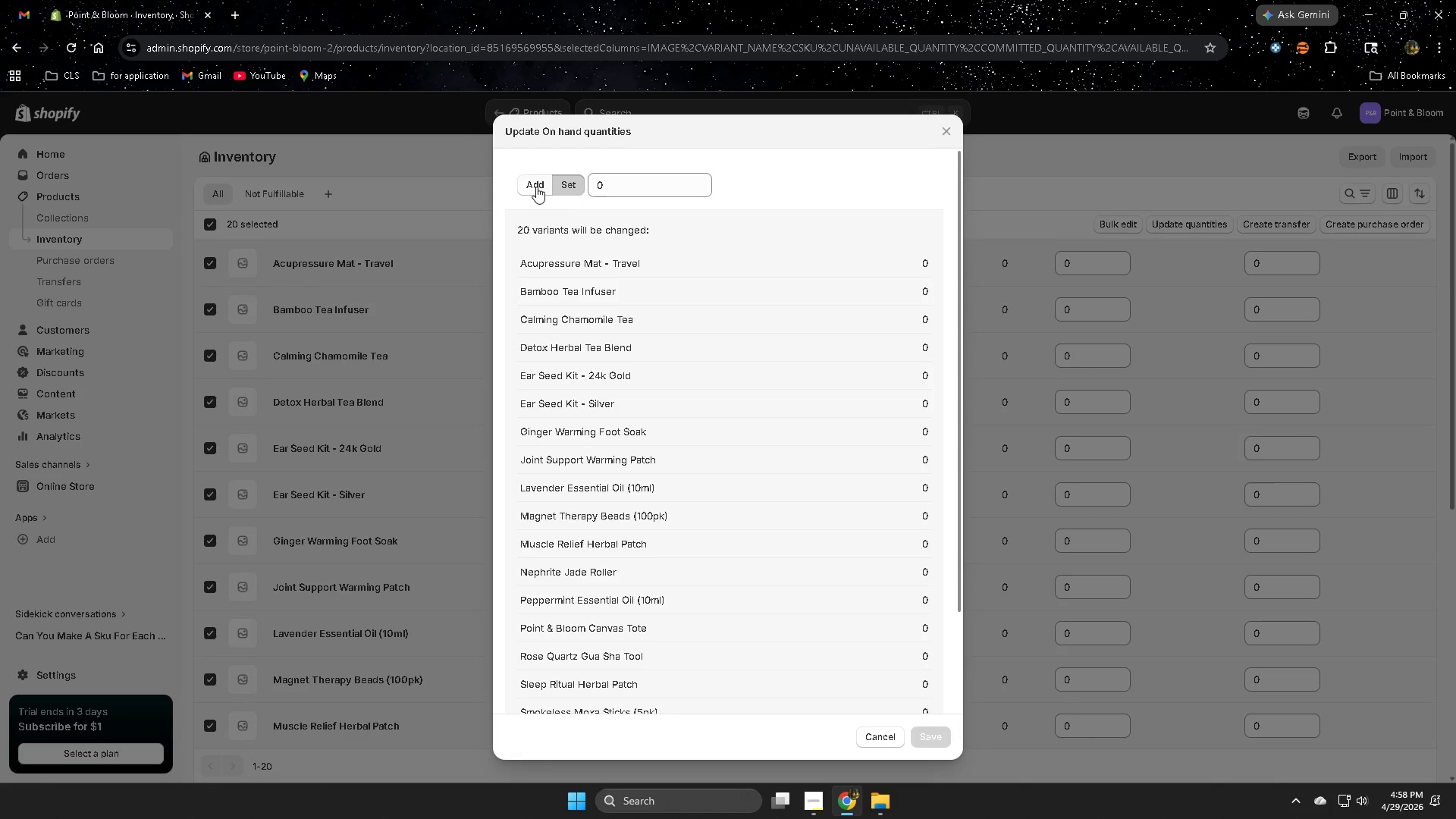 
left_click([535, 187])
 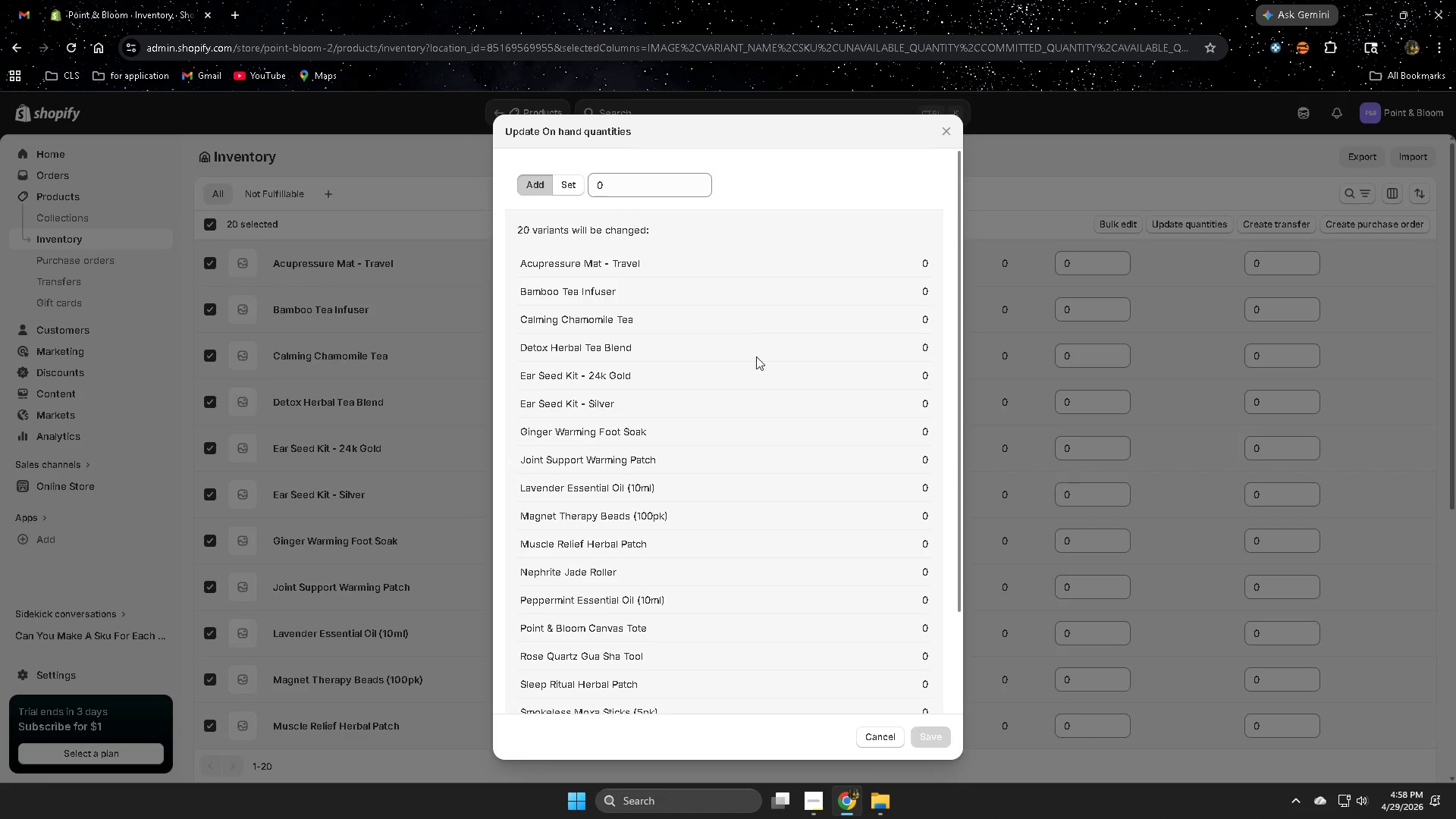 
scroll: coordinate [762, 361], scroll_direction: none, amount: 0.0
 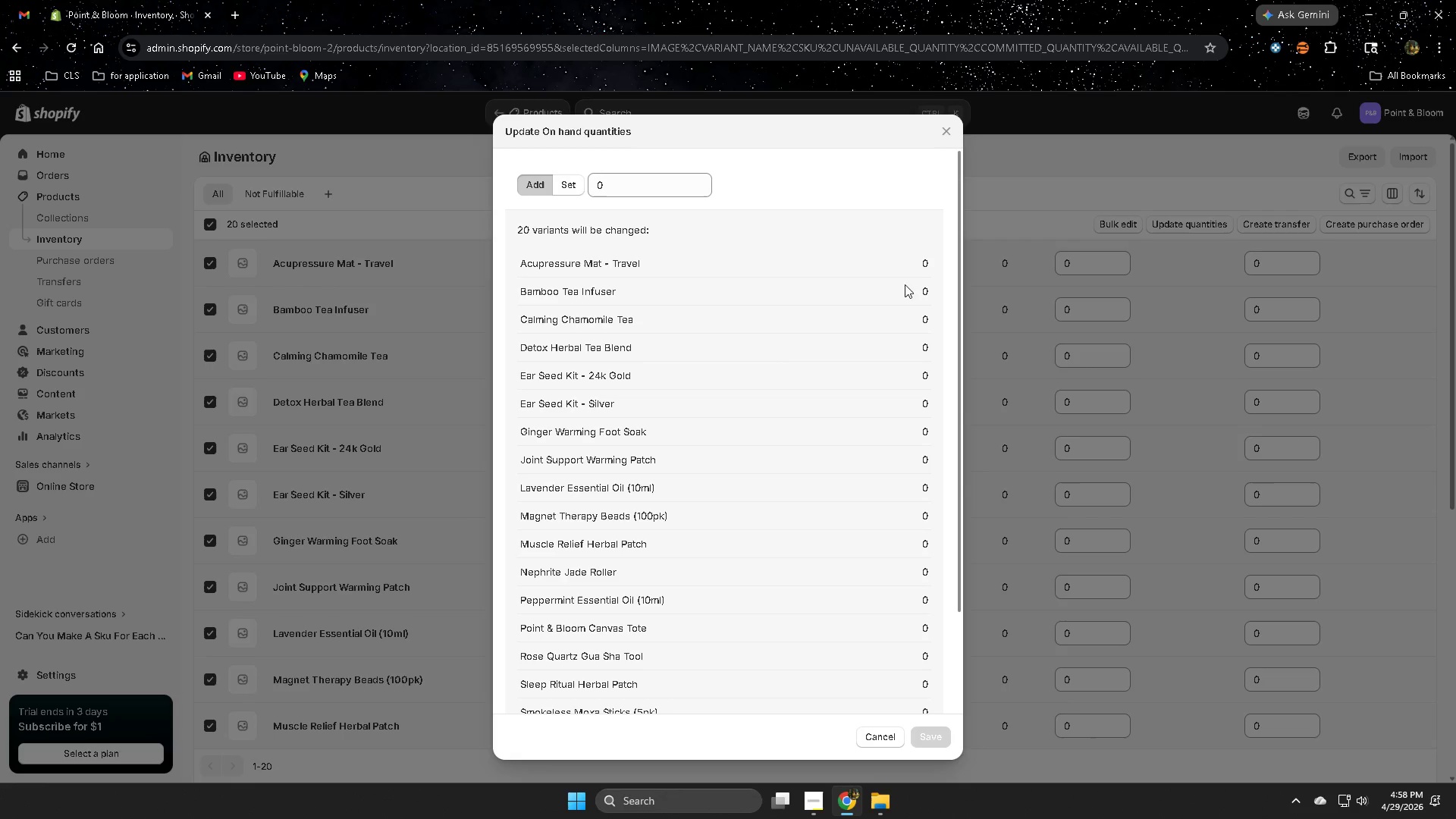 
left_click([919, 265])
 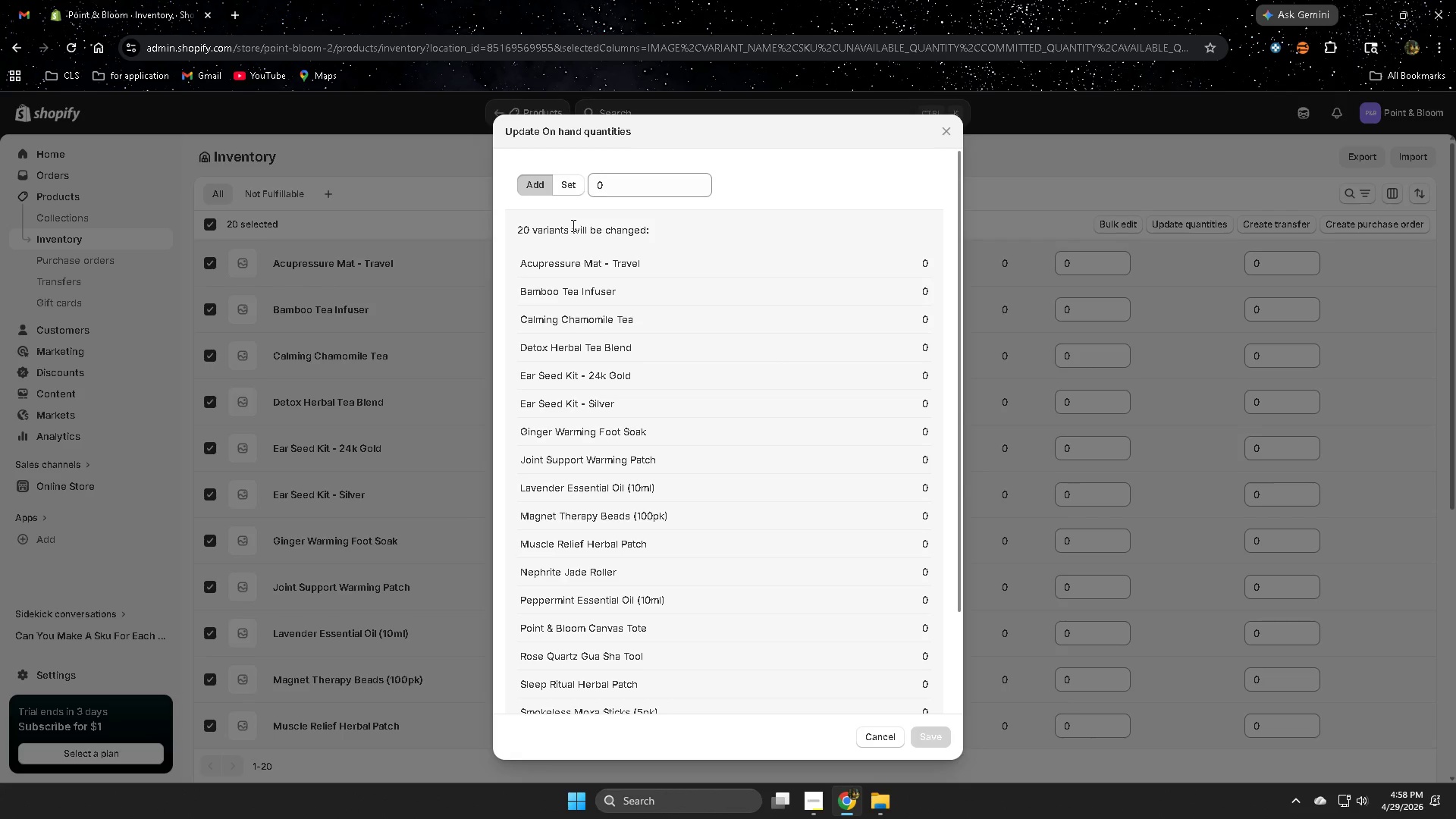 
left_click([617, 190])
 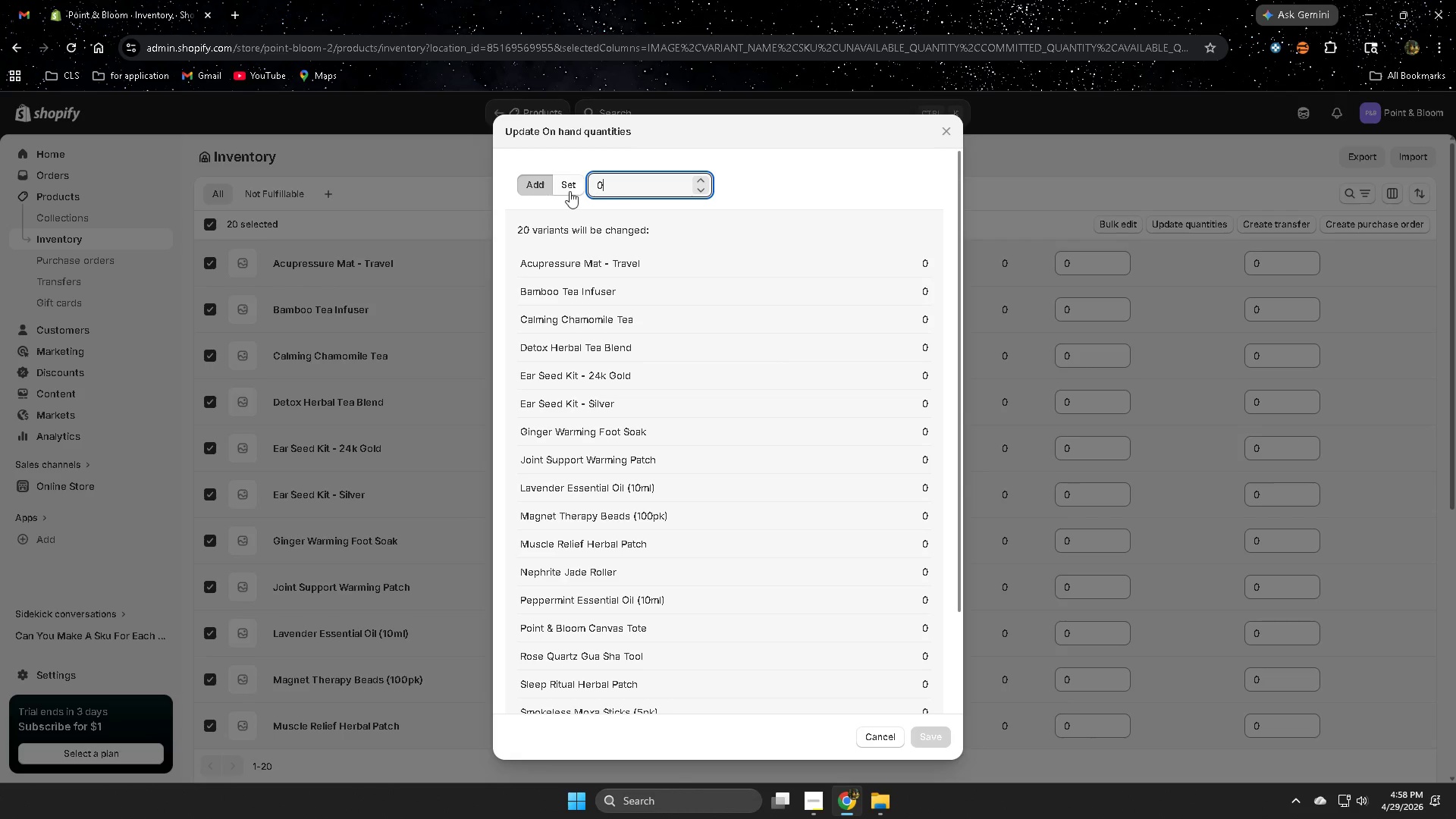 
left_click([563, 187])
 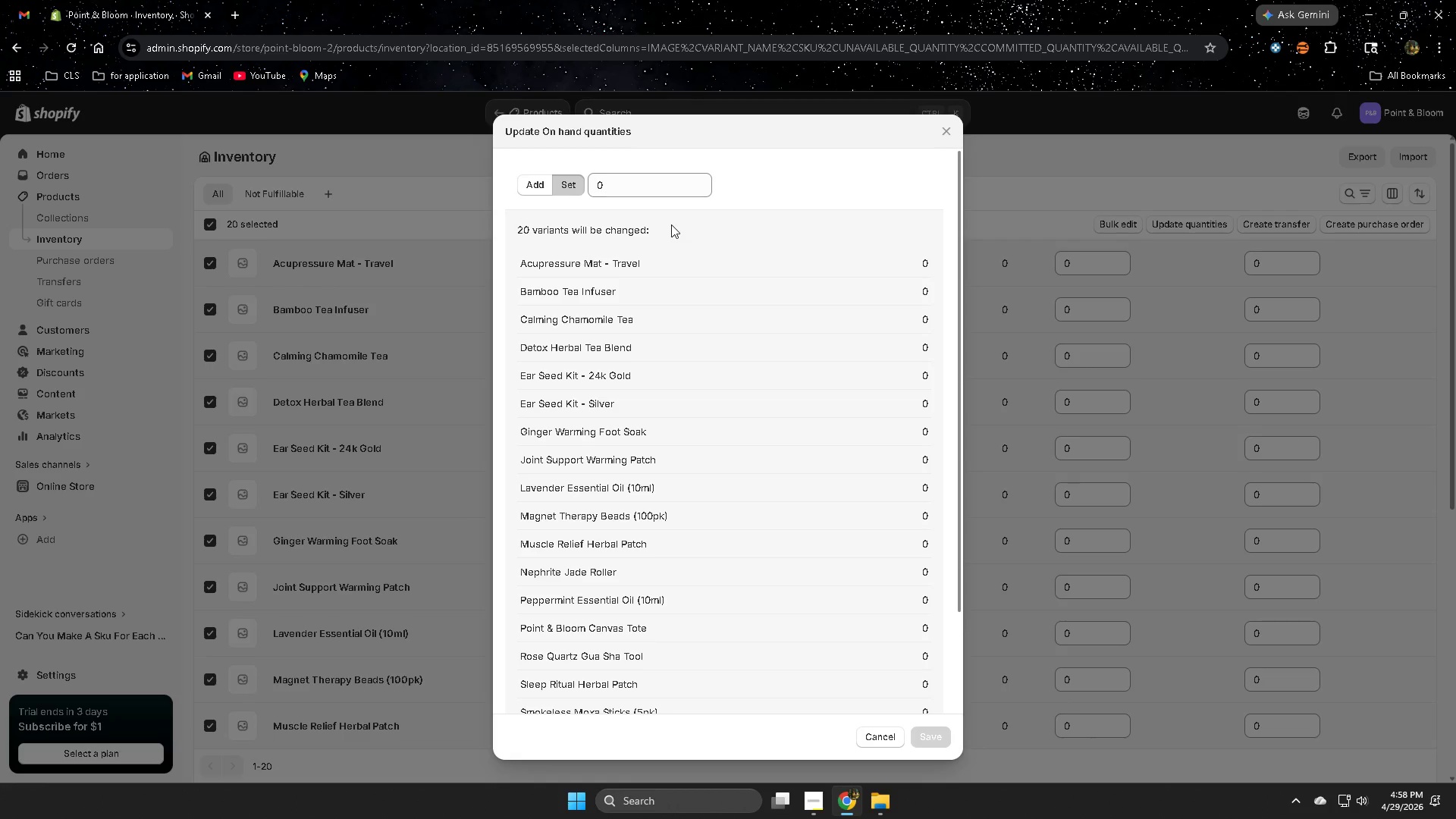 
scroll: coordinate [692, 316], scroll_direction: down, amount: 3.0
 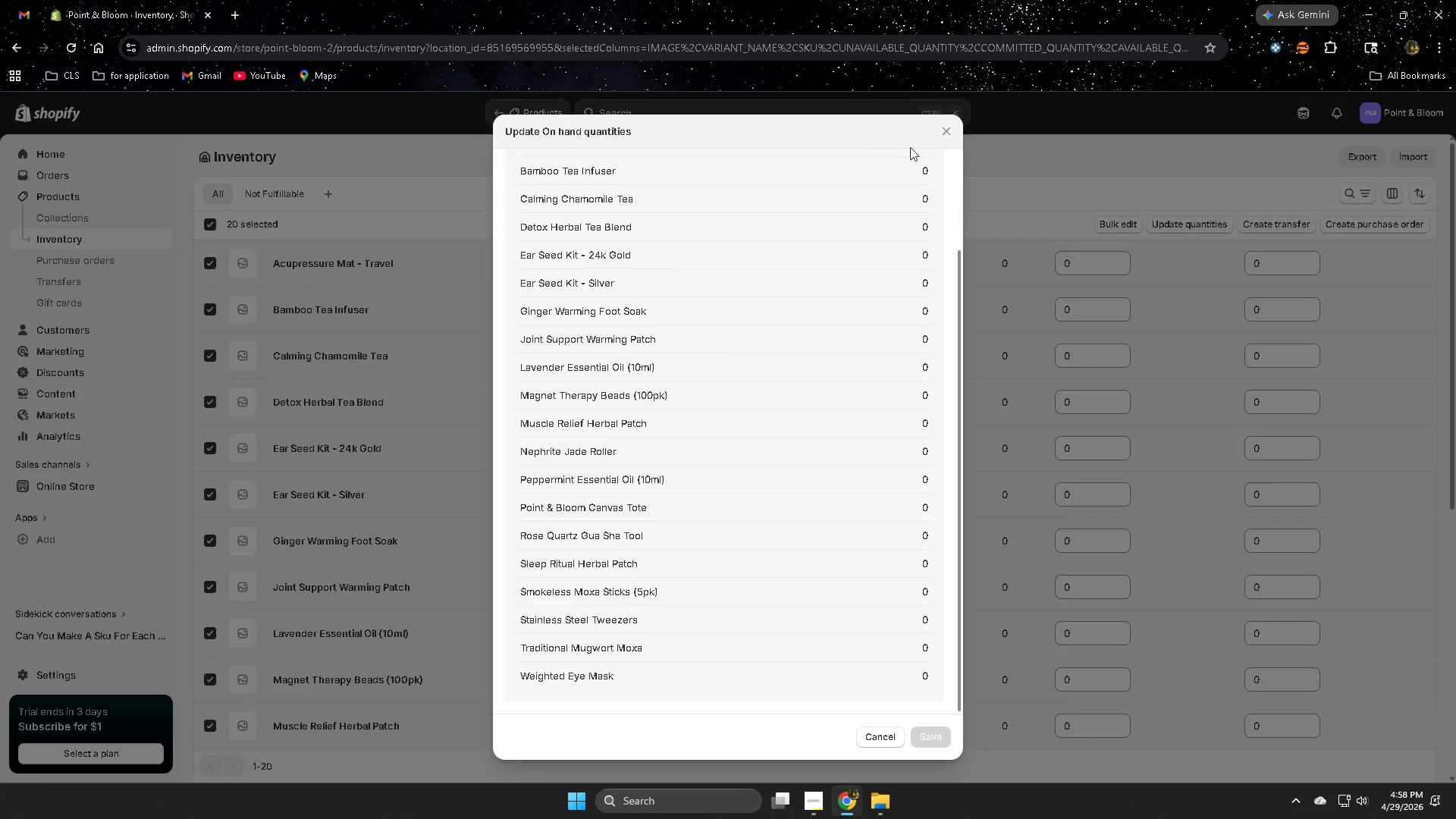 
left_click([946, 133])
 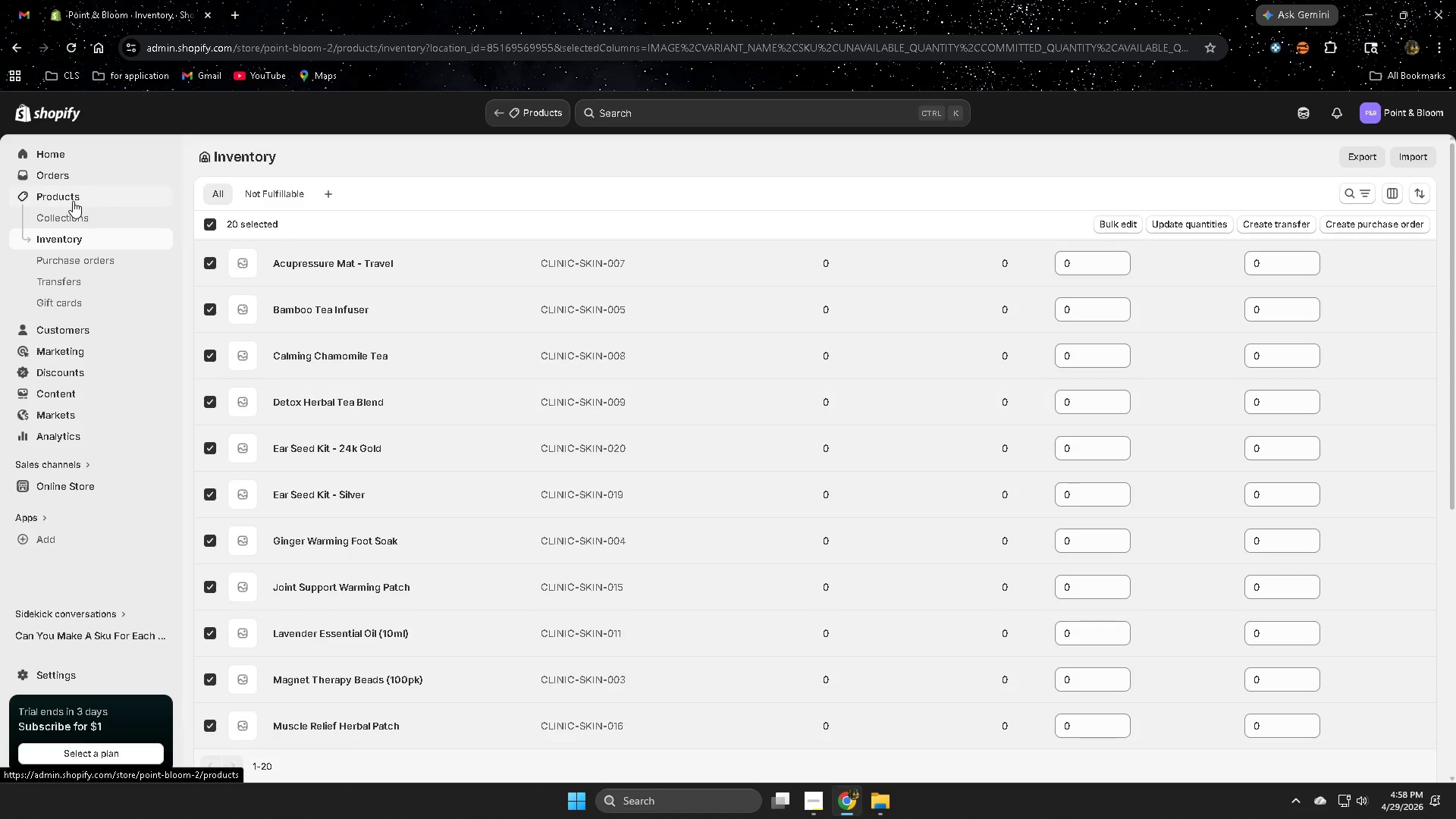 
wait(31.19)
 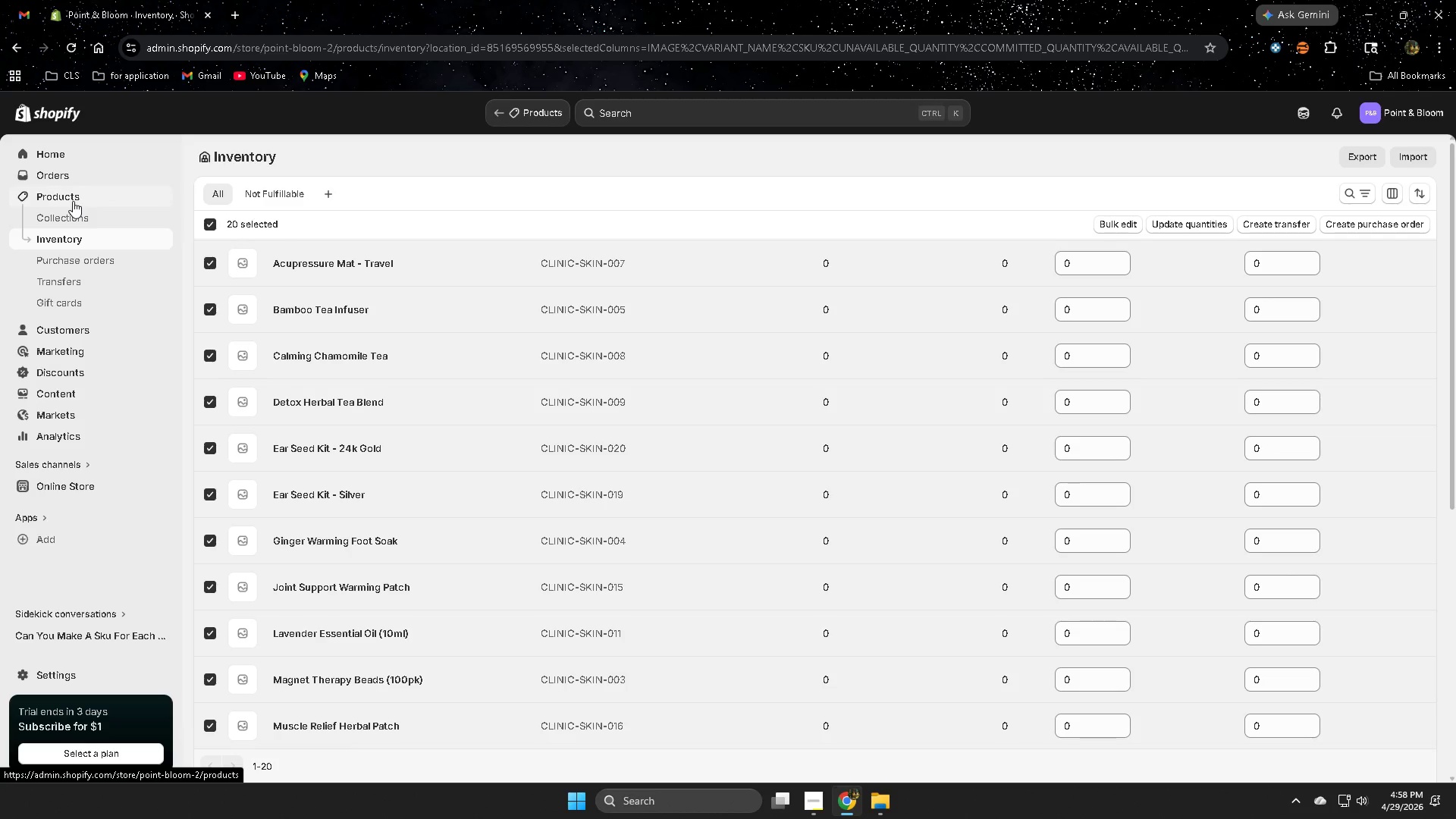 
left_click([73, 201])
 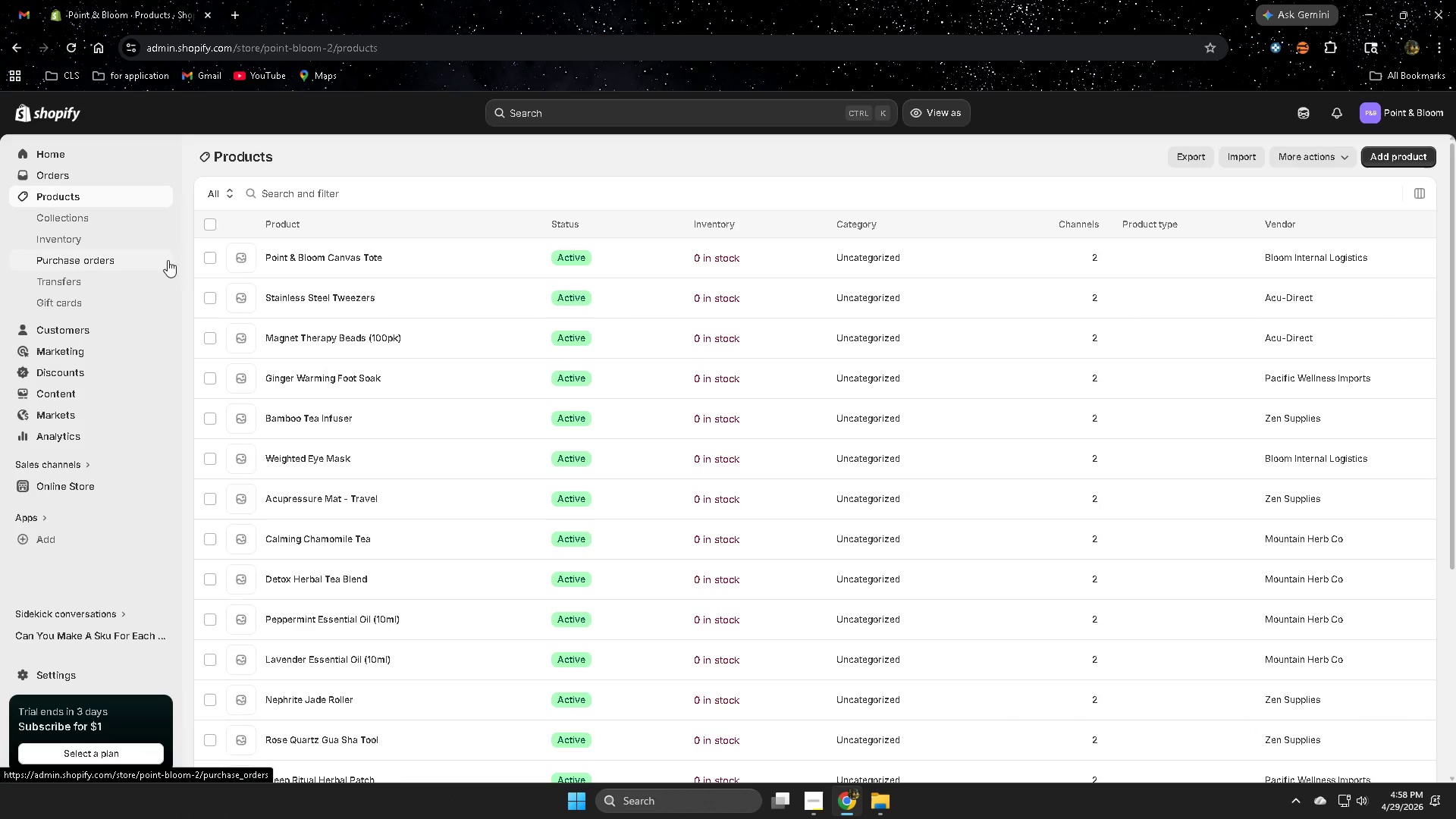 
left_click([435, 268])
 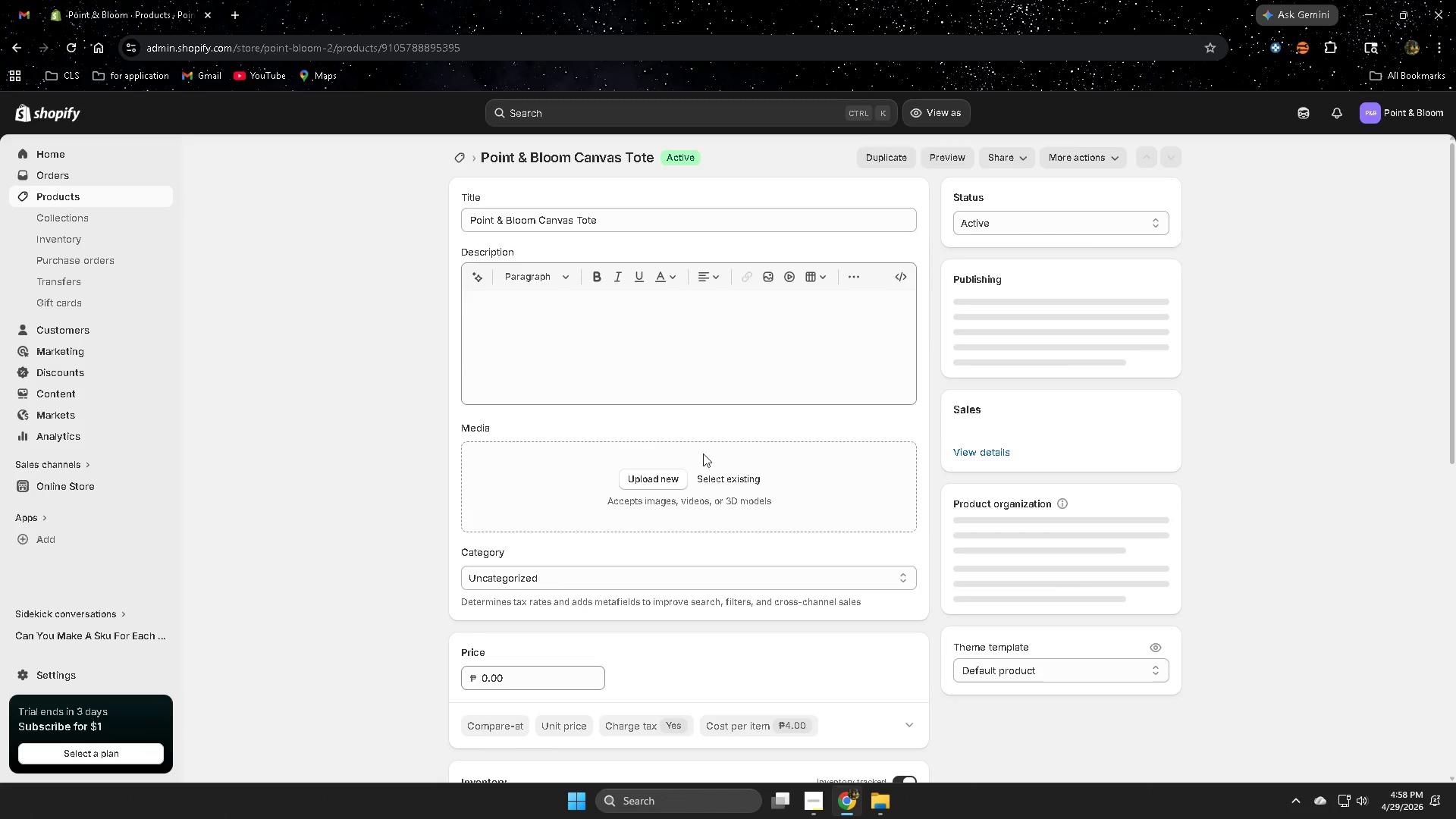 
scroll: coordinate [795, 529], scroll_direction: down, amount: 11.0
 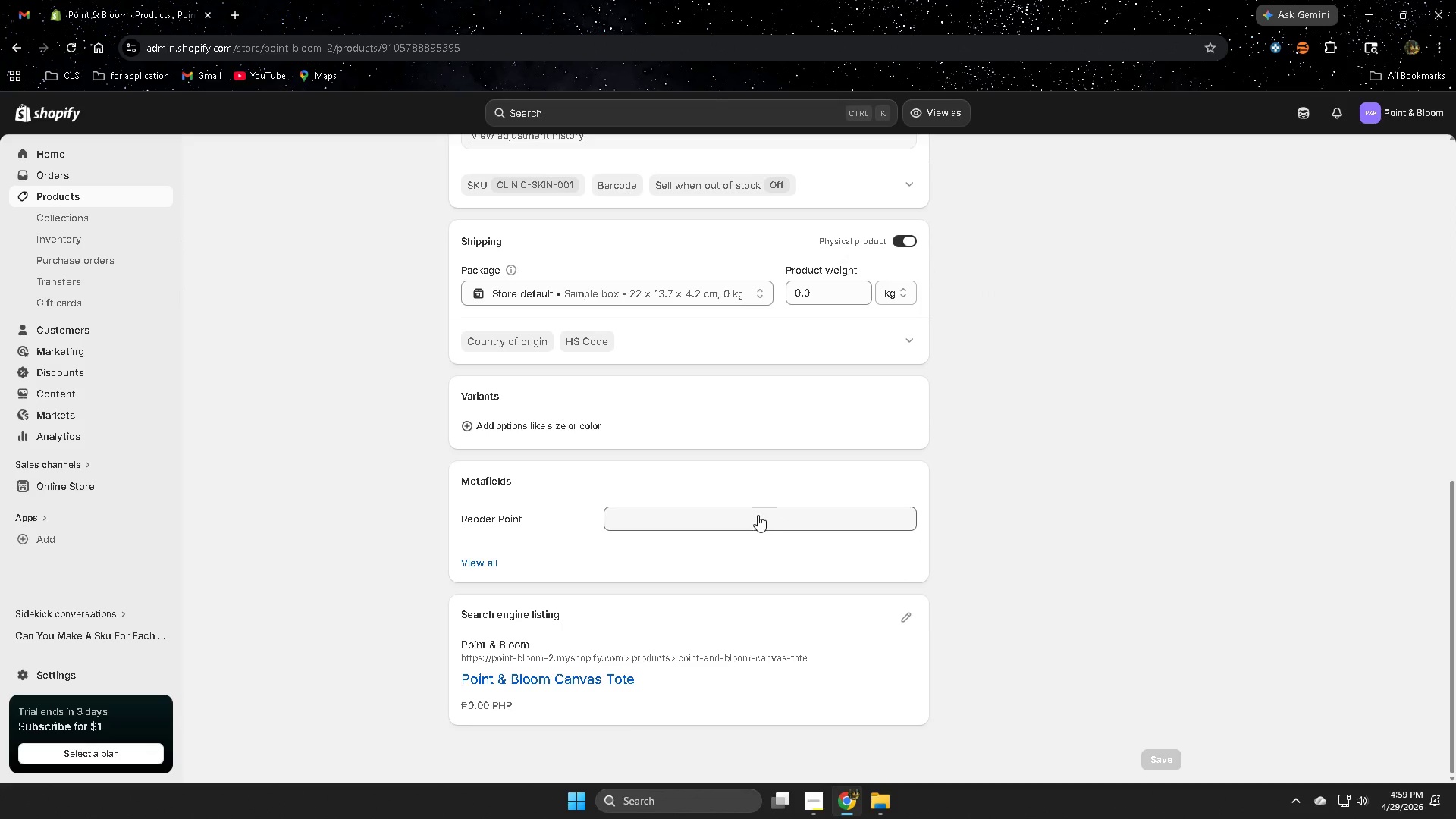 
left_click([730, 522])
 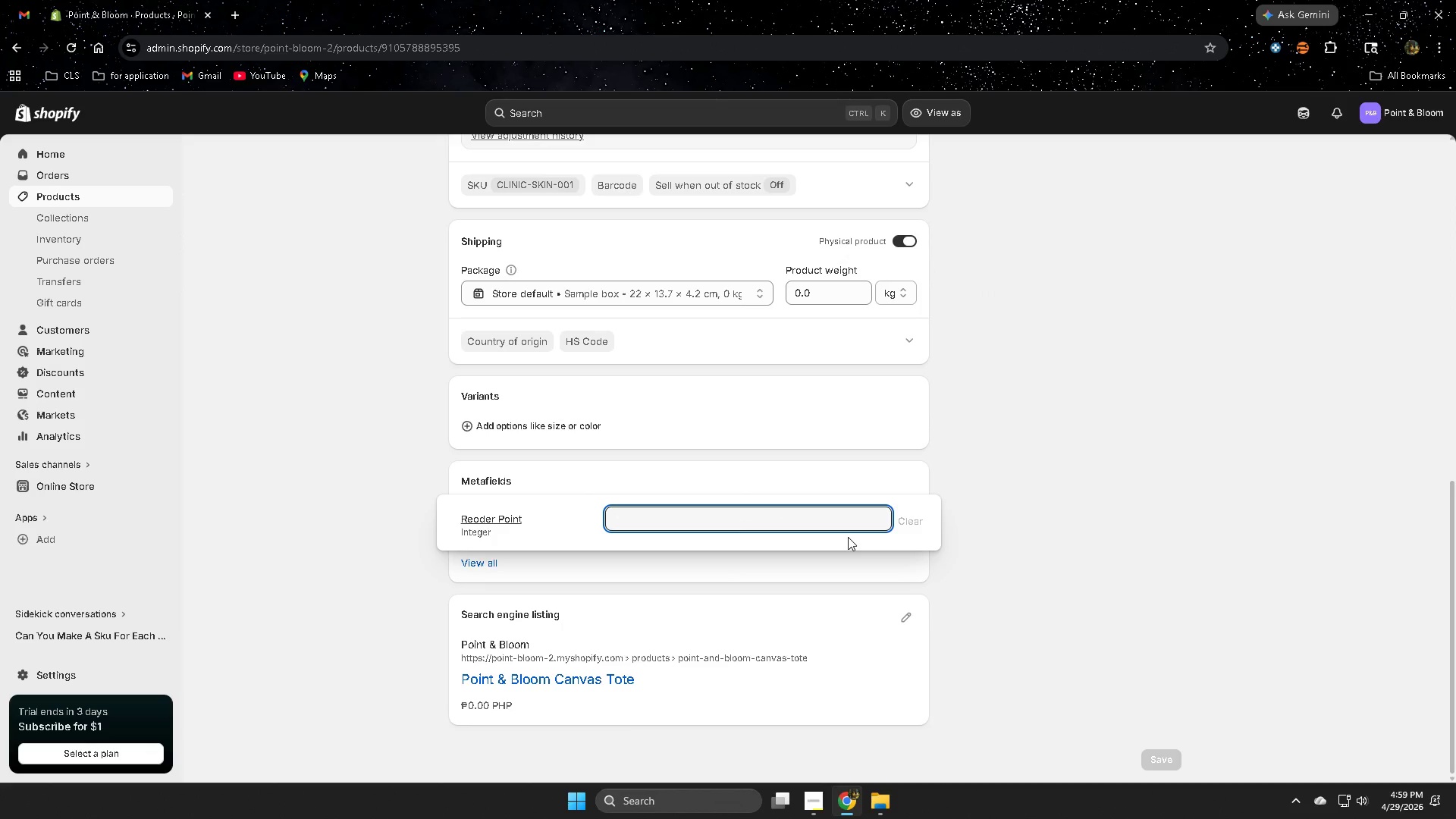 
key(Numpad3)
 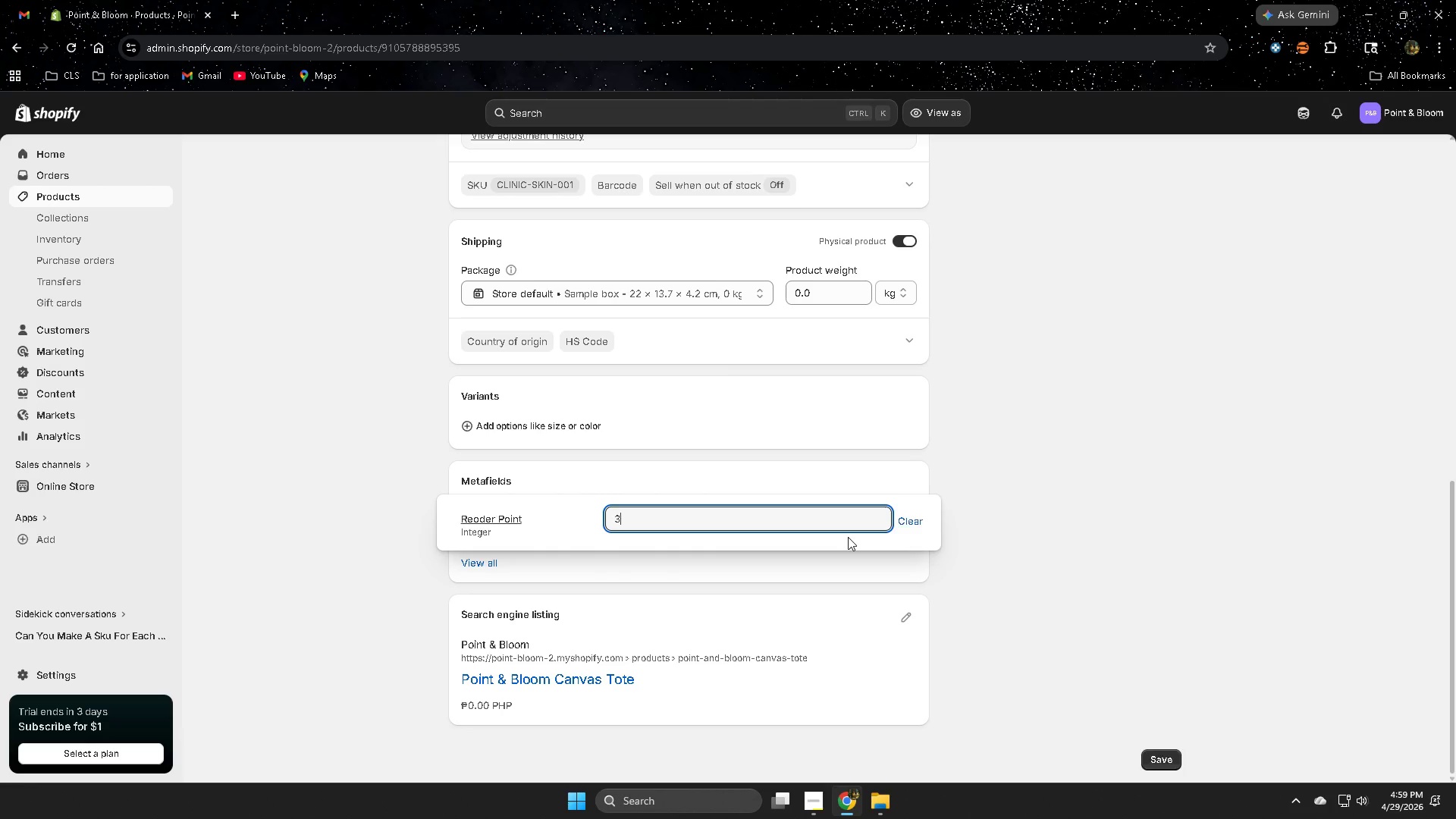 
key(Numpad0)
 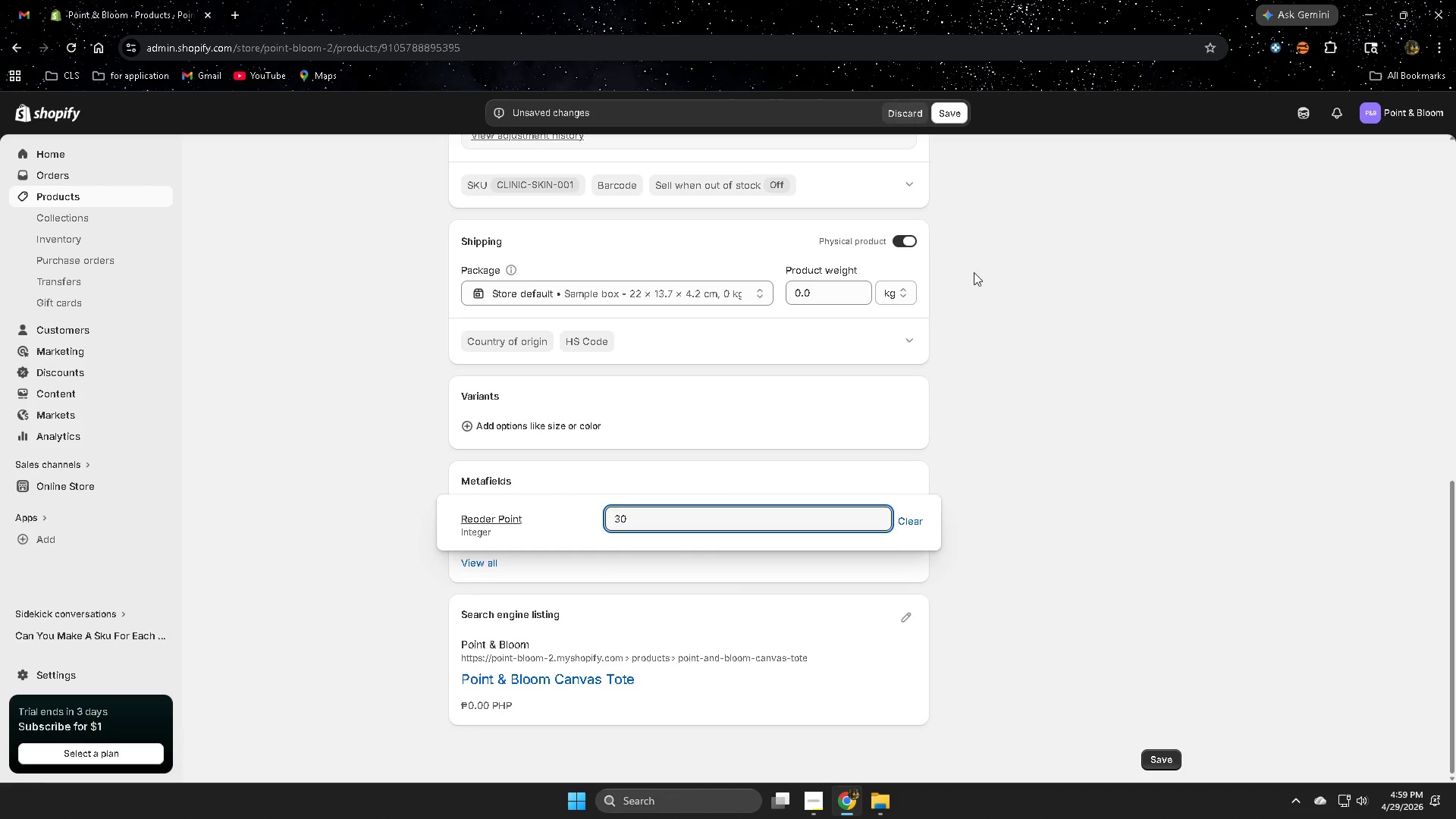 
left_click([957, 108])
 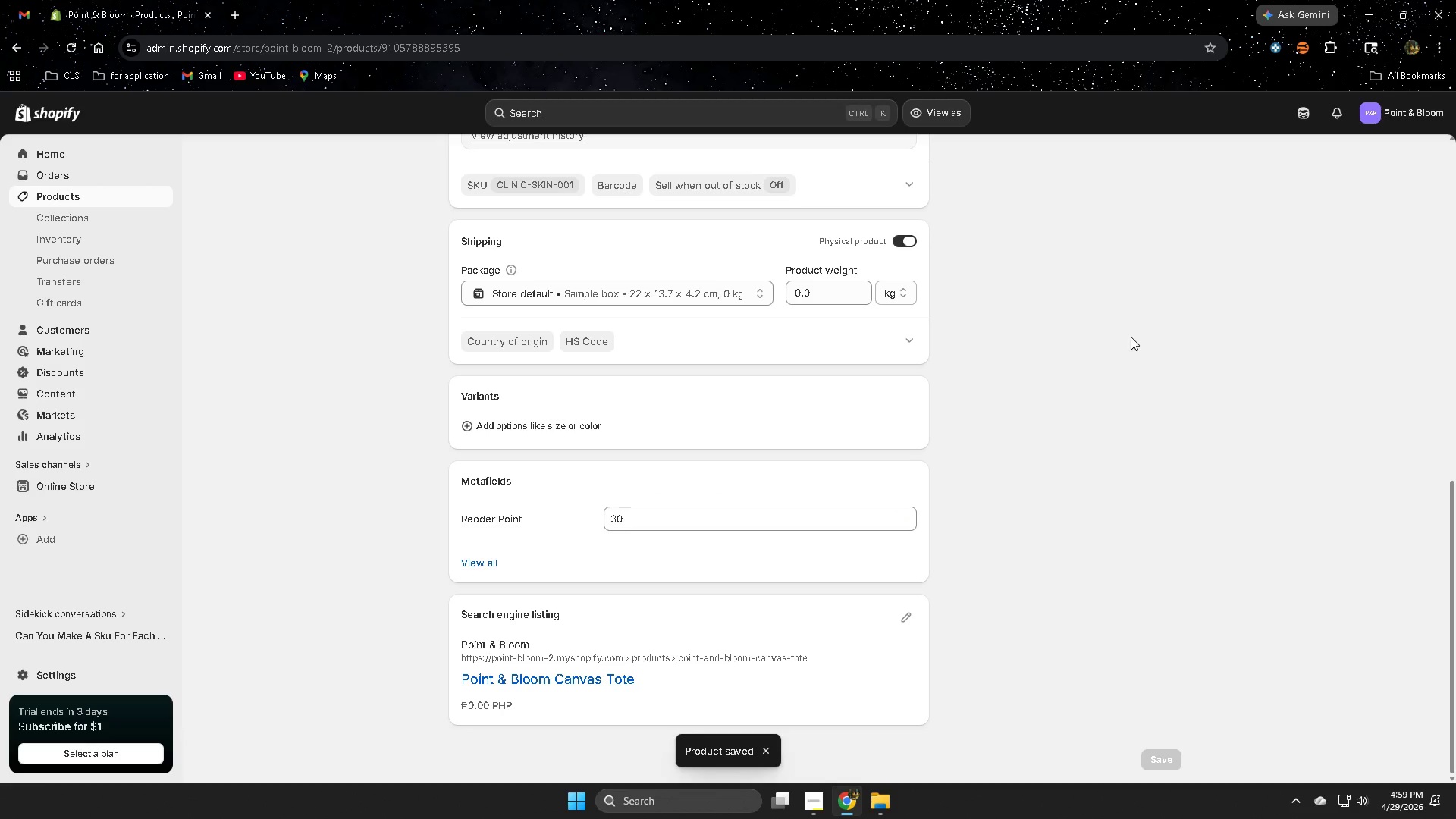 
wait(8.44)
 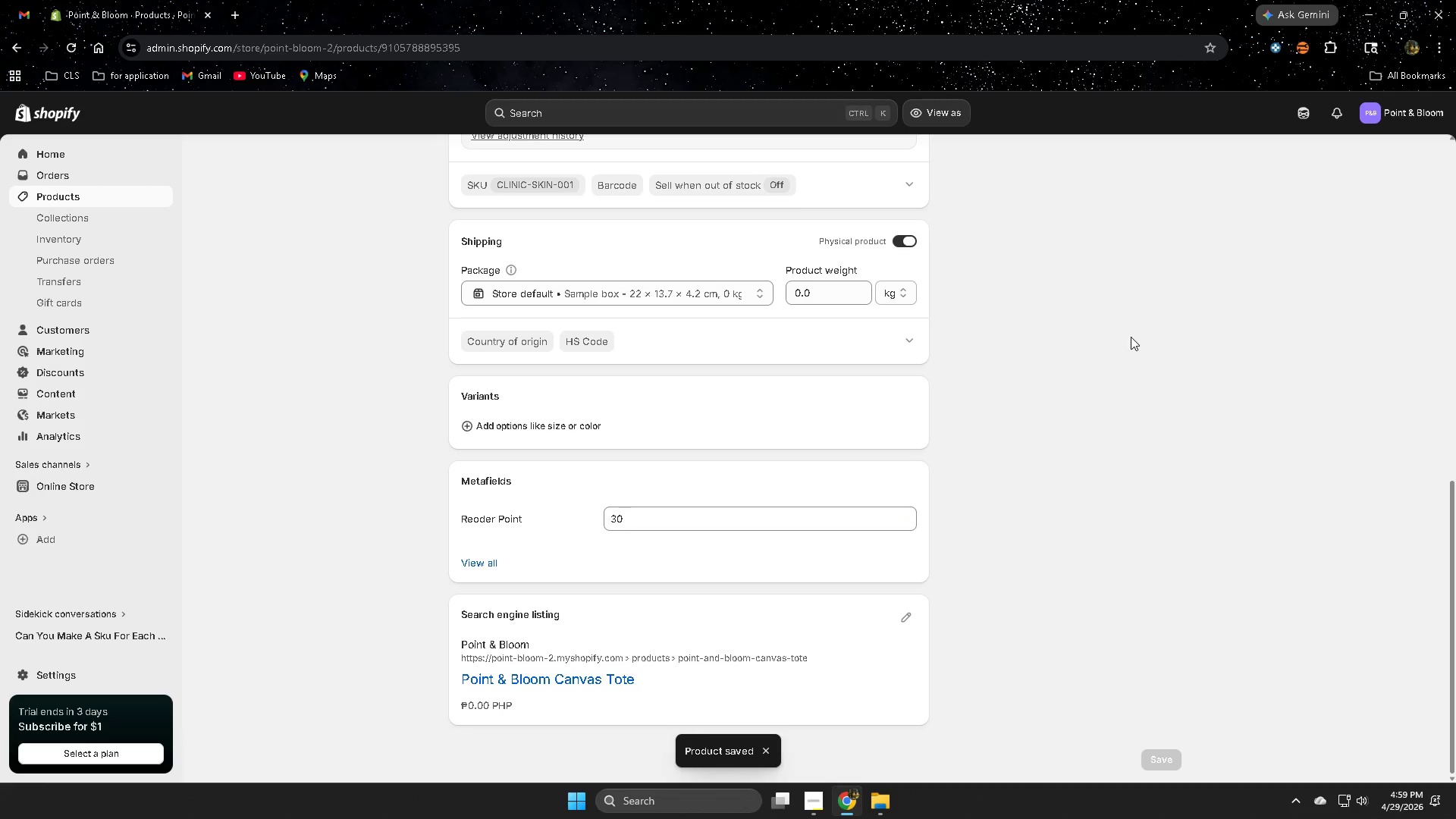 
left_click([474, 304])
 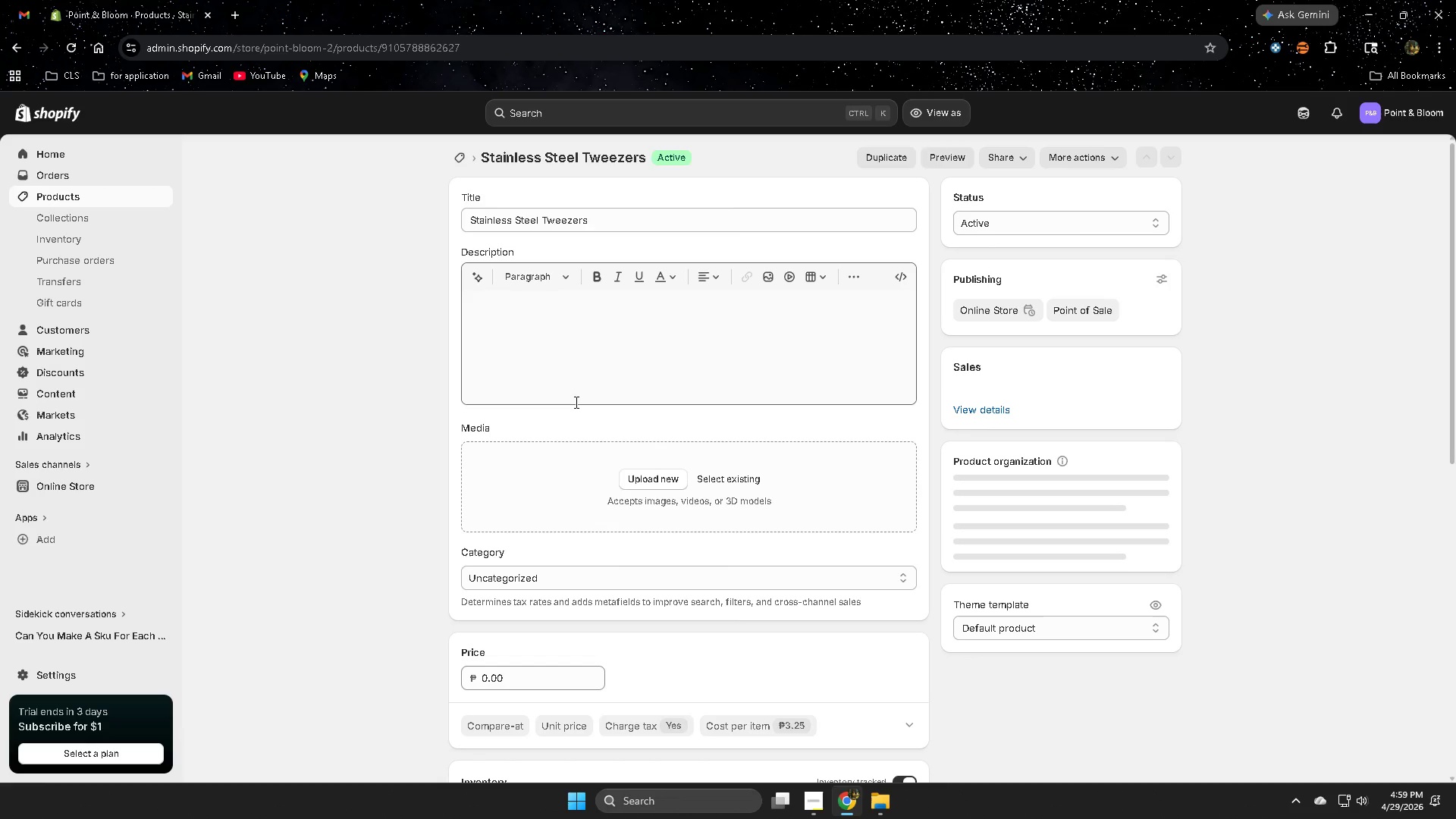 
scroll: coordinate [813, 653], scroll_direction: down, amount: 11.0
 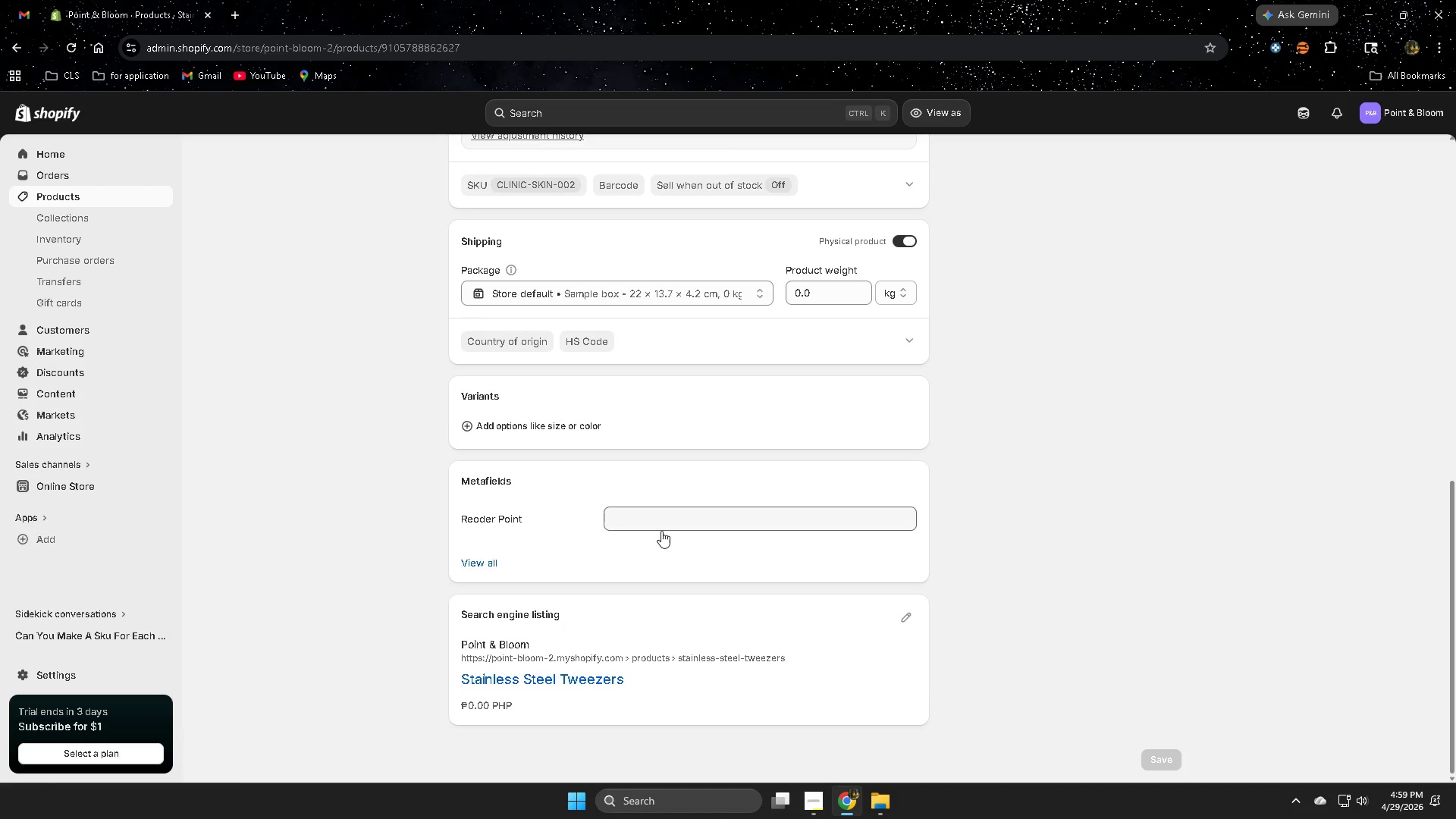 
left_click([707, 507])
 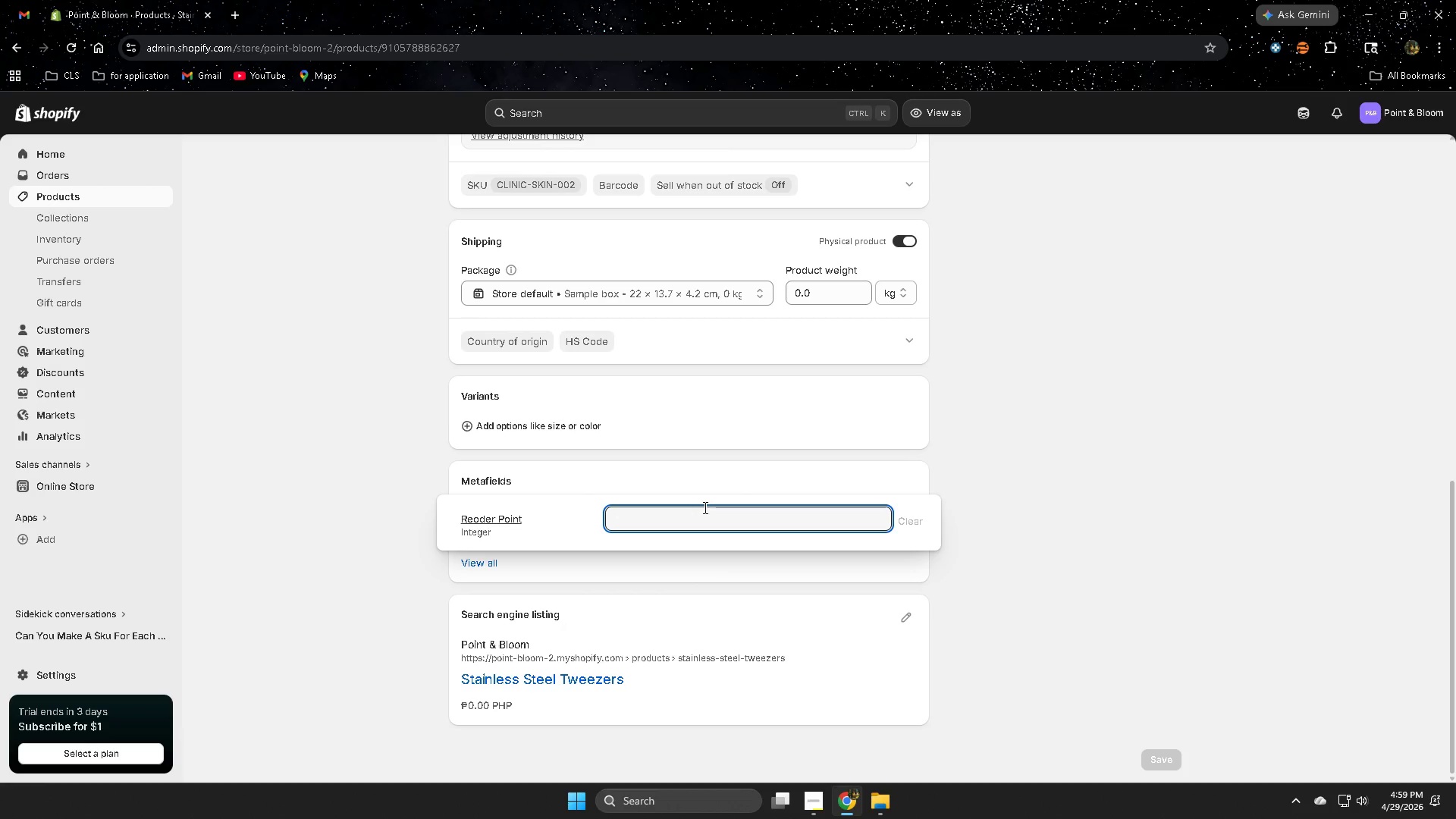 
key(Numpad3)
 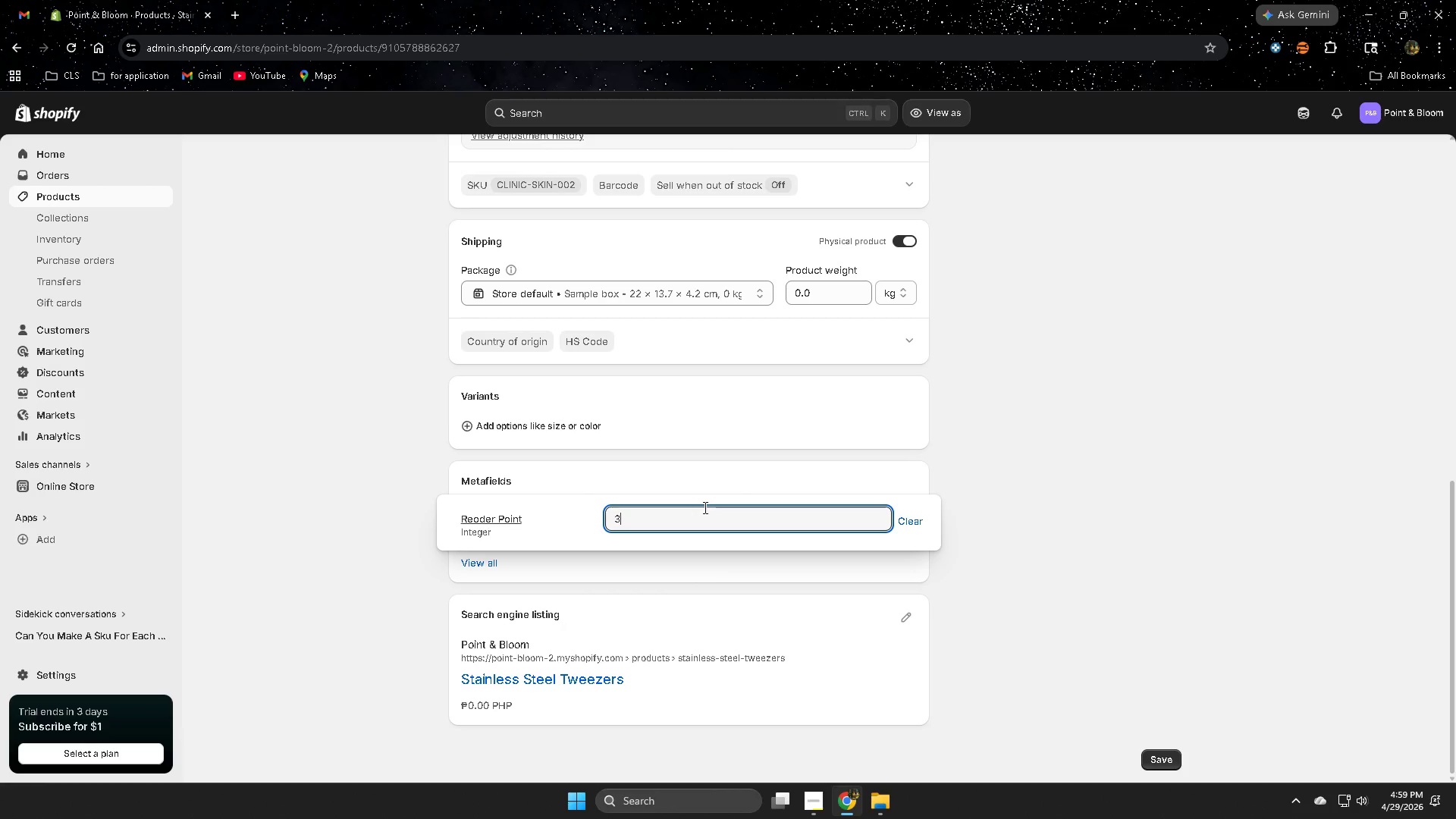 
key(Numpad0)
 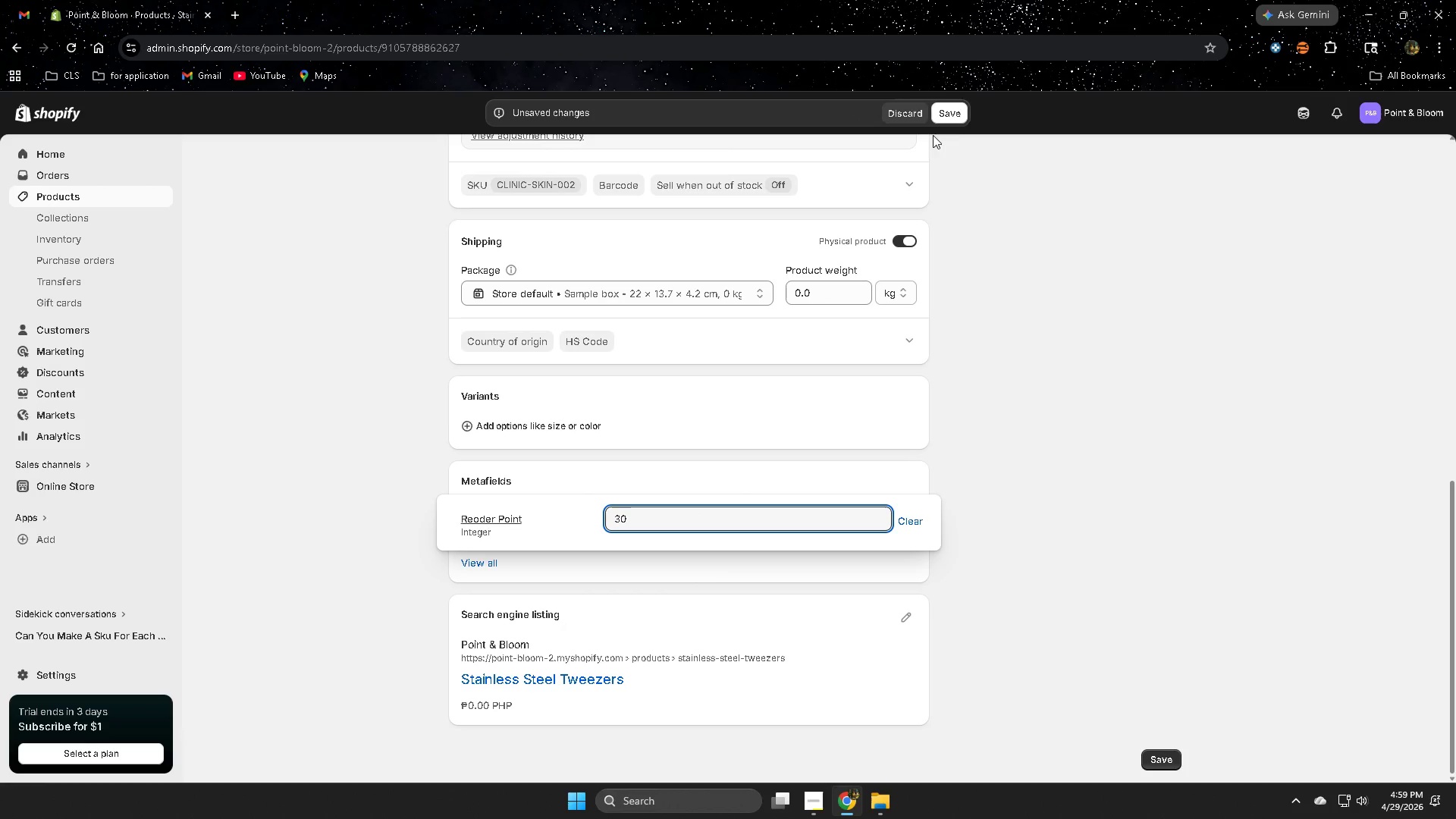 
left_click([959, 116])
 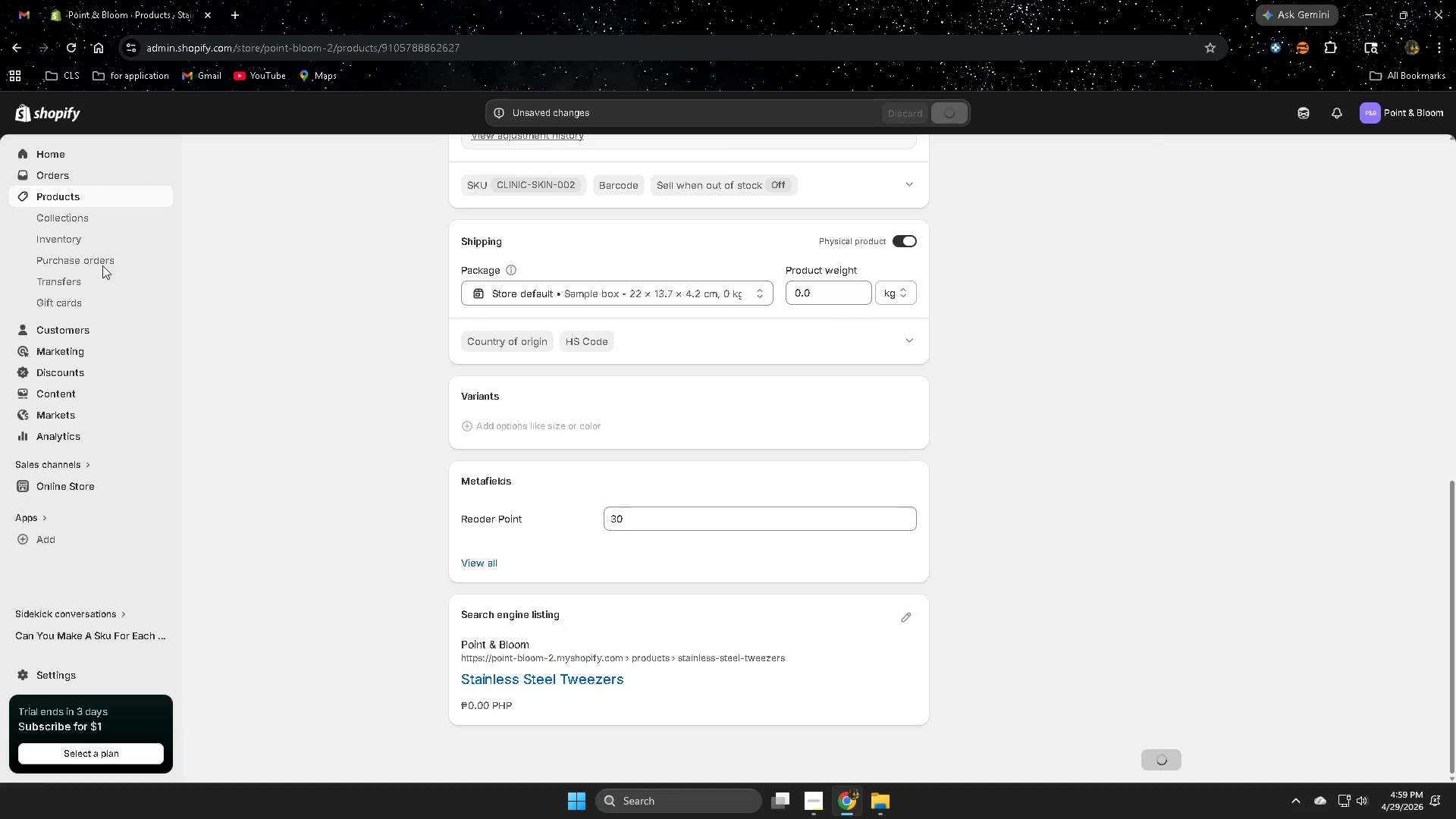 
left_click([70, 199])
 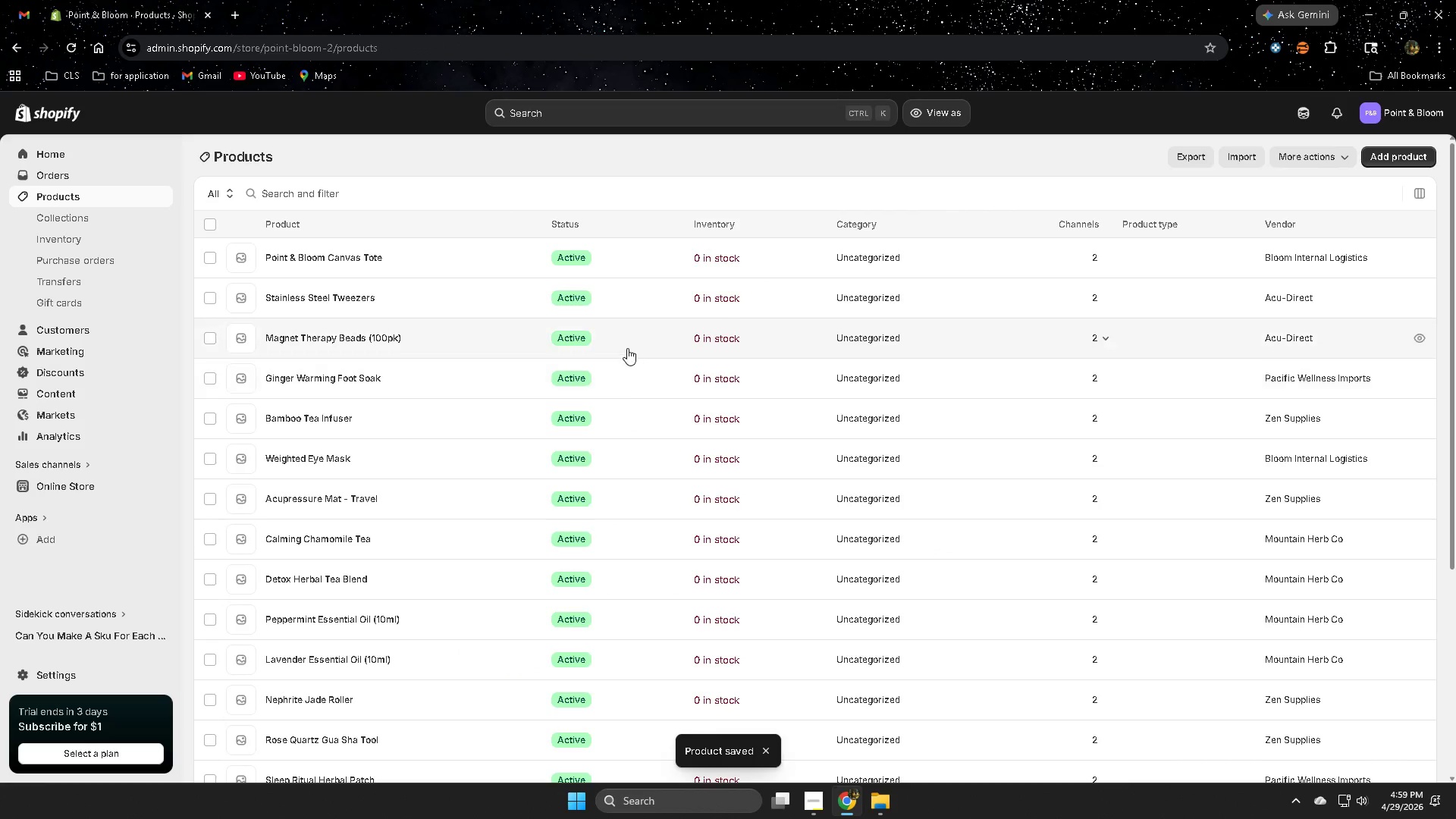 
left_click([631, 346])
 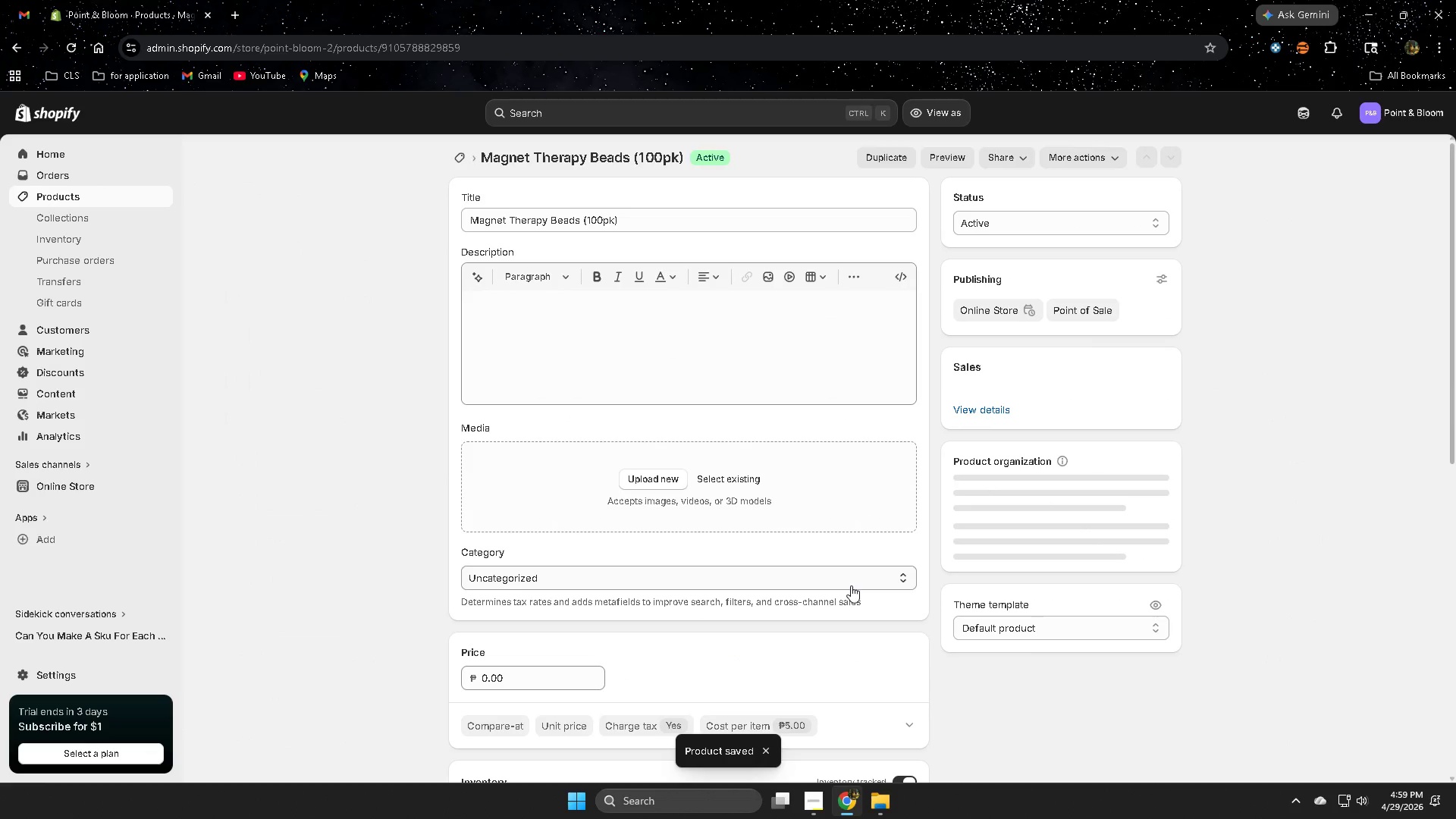 
scroll: coordinate [839, 609], scroll_direction: down, amount: 11.0
 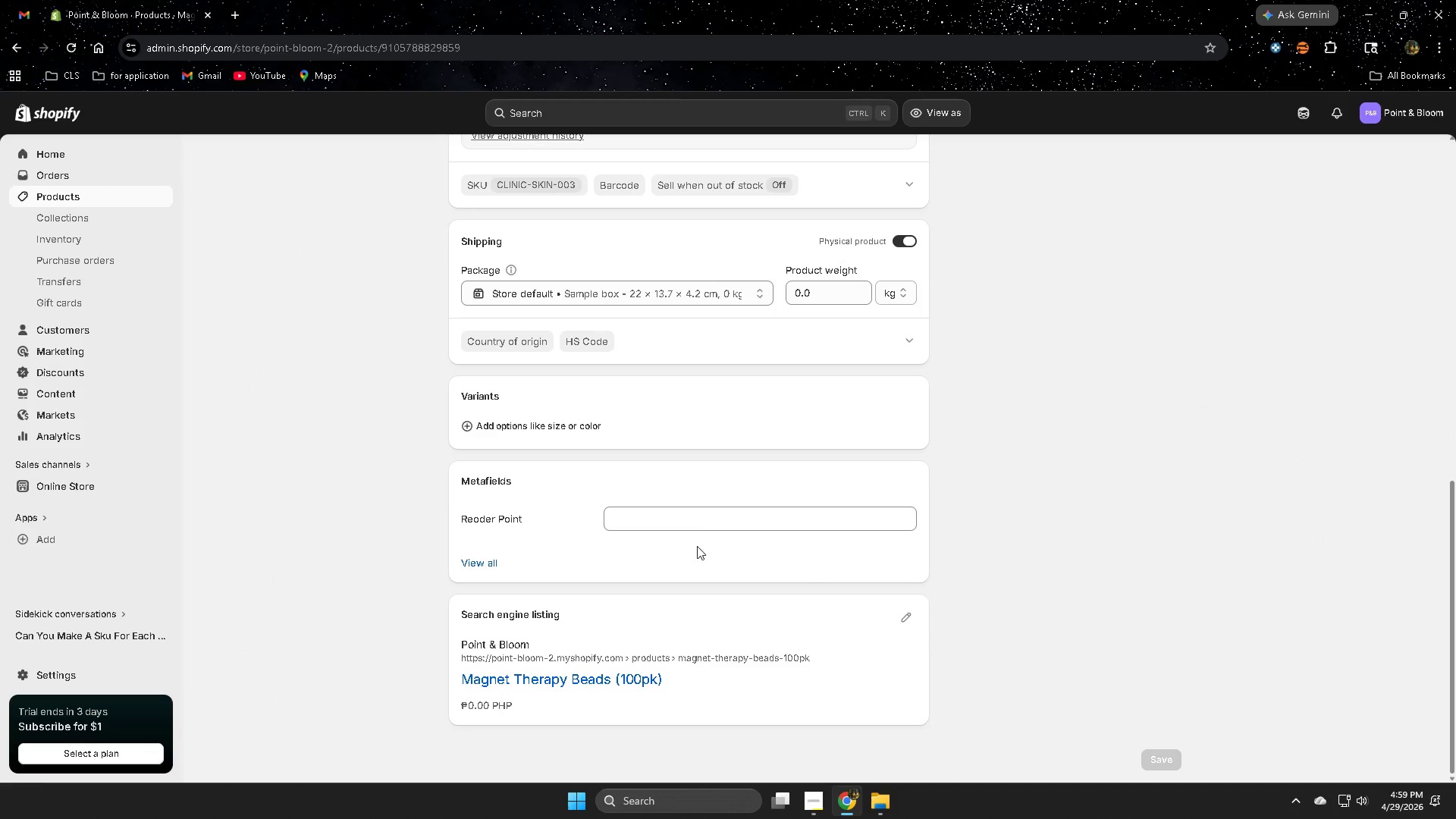 
left_click([695, 526])
 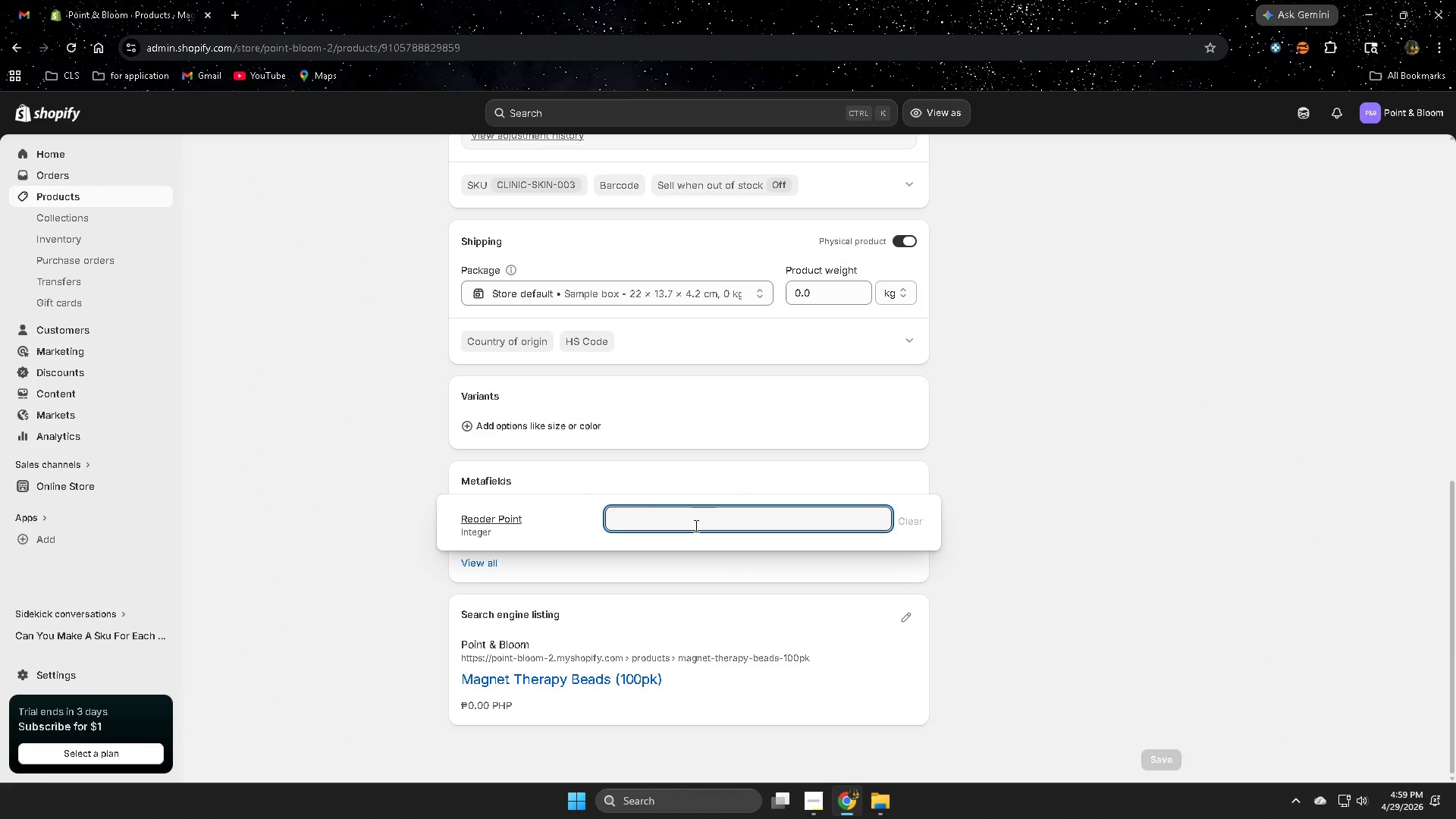 
key(Numpad3)
 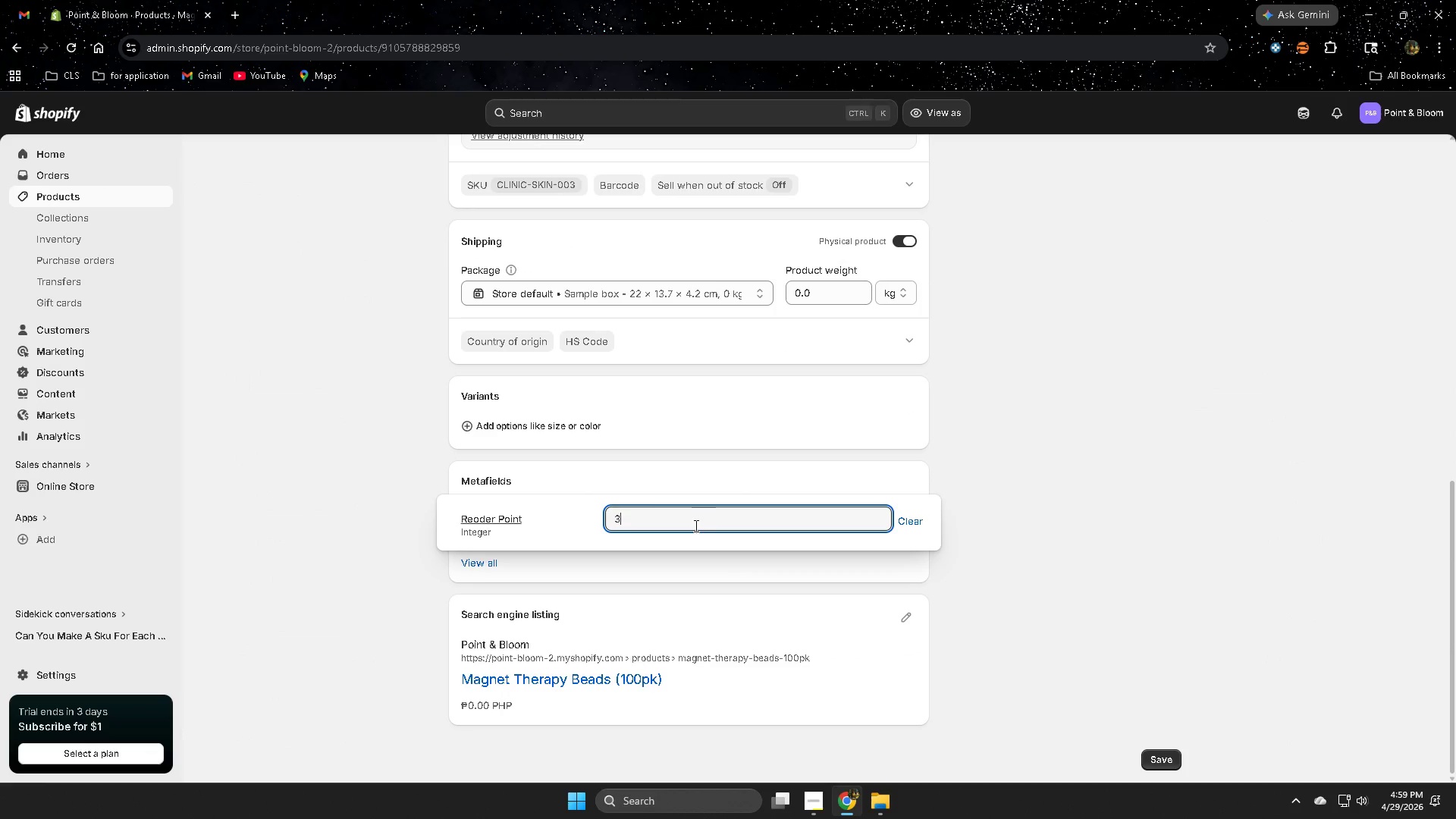 
key(Numpad0)
 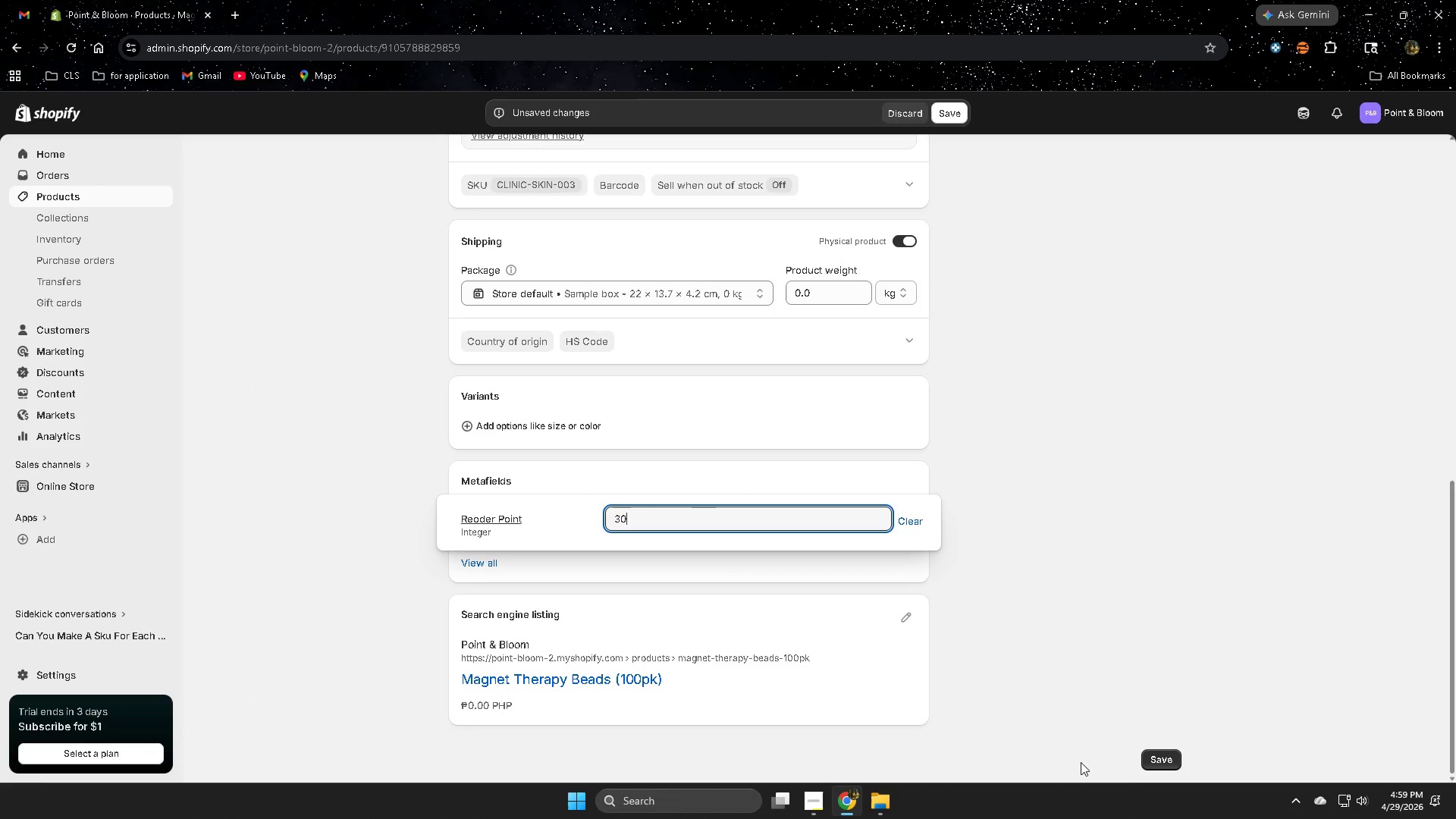 
left_click([1153, 764])